 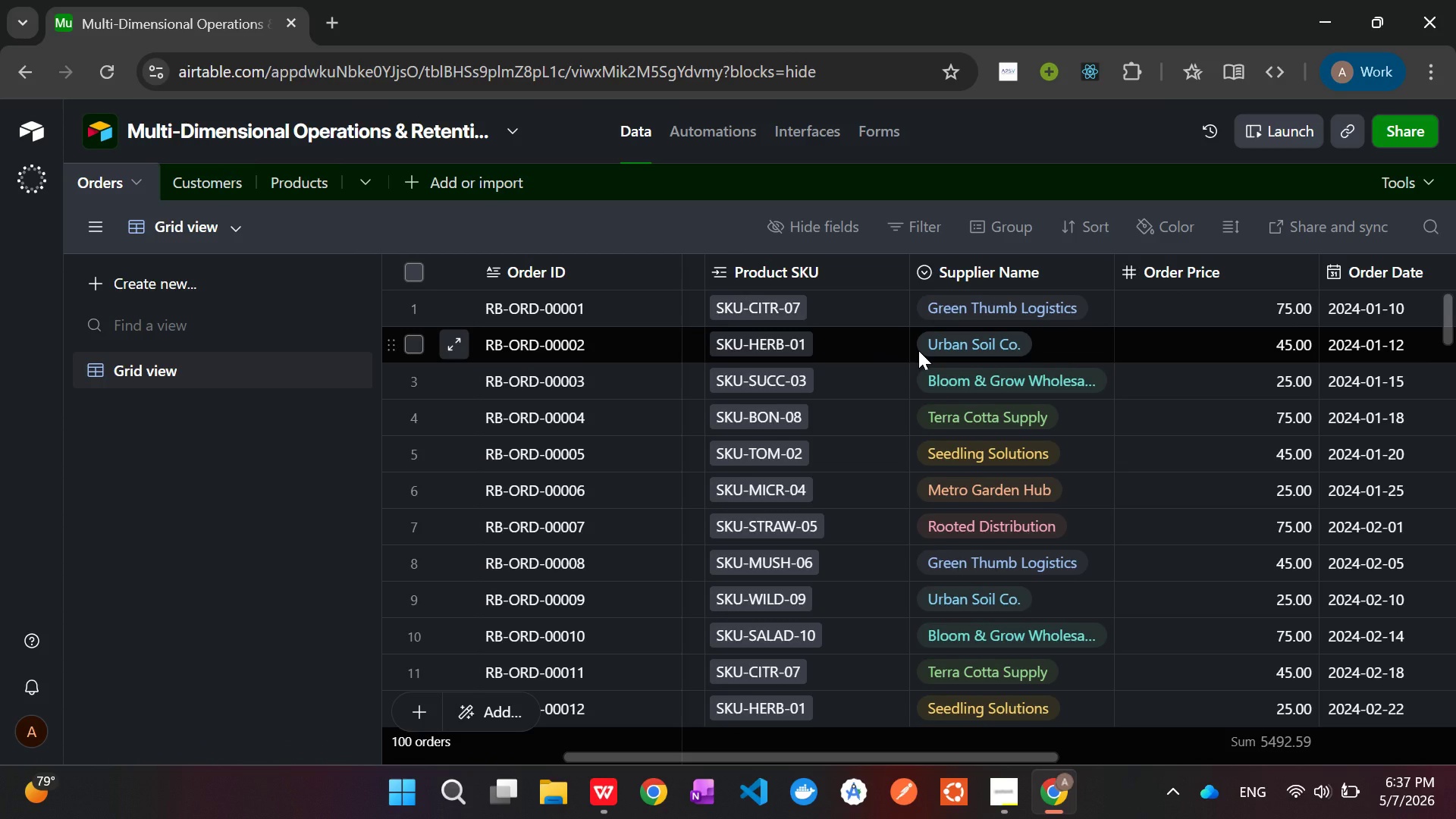 
right_click([930, 265])
 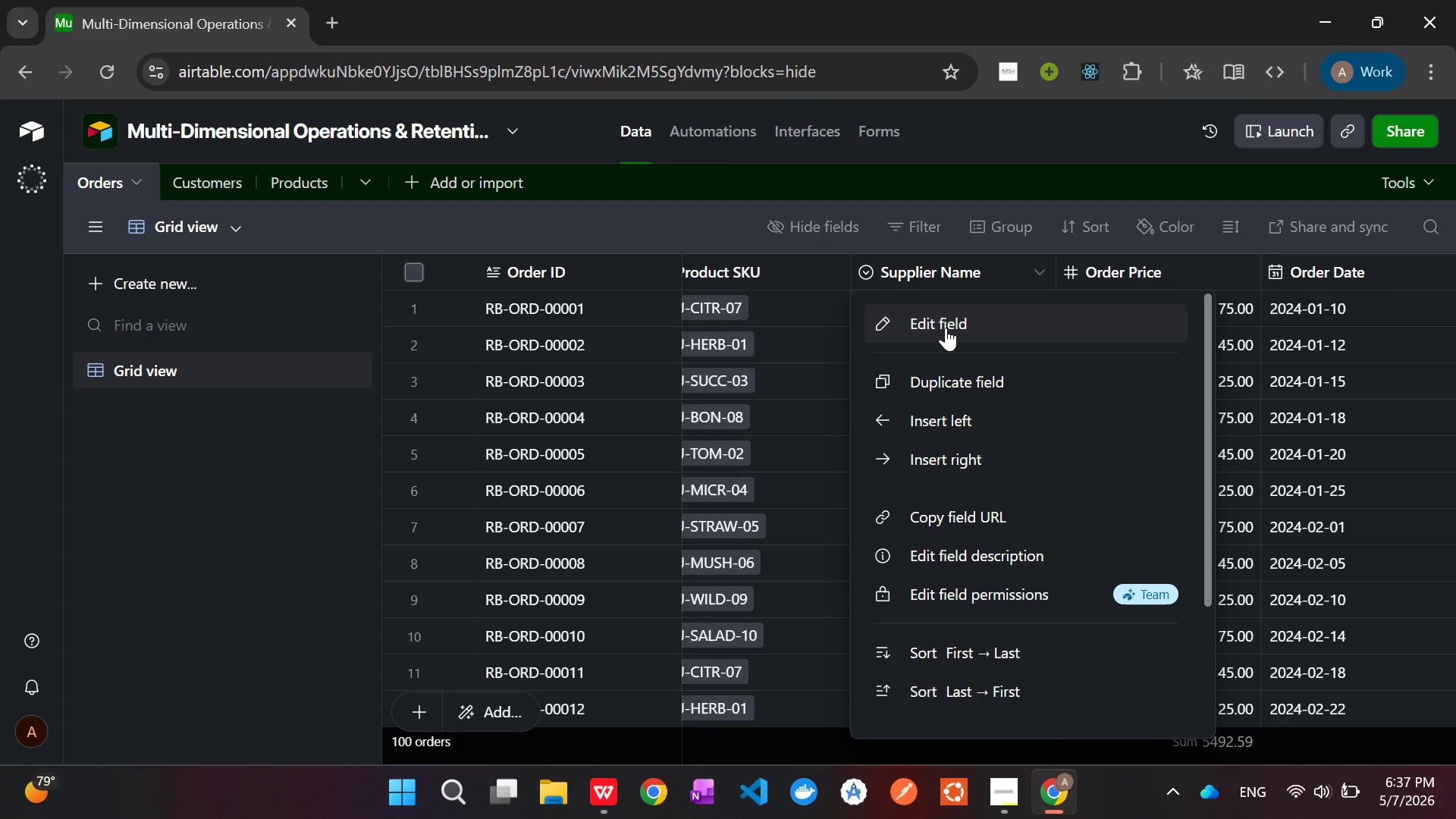 
left_click([946, 328])
 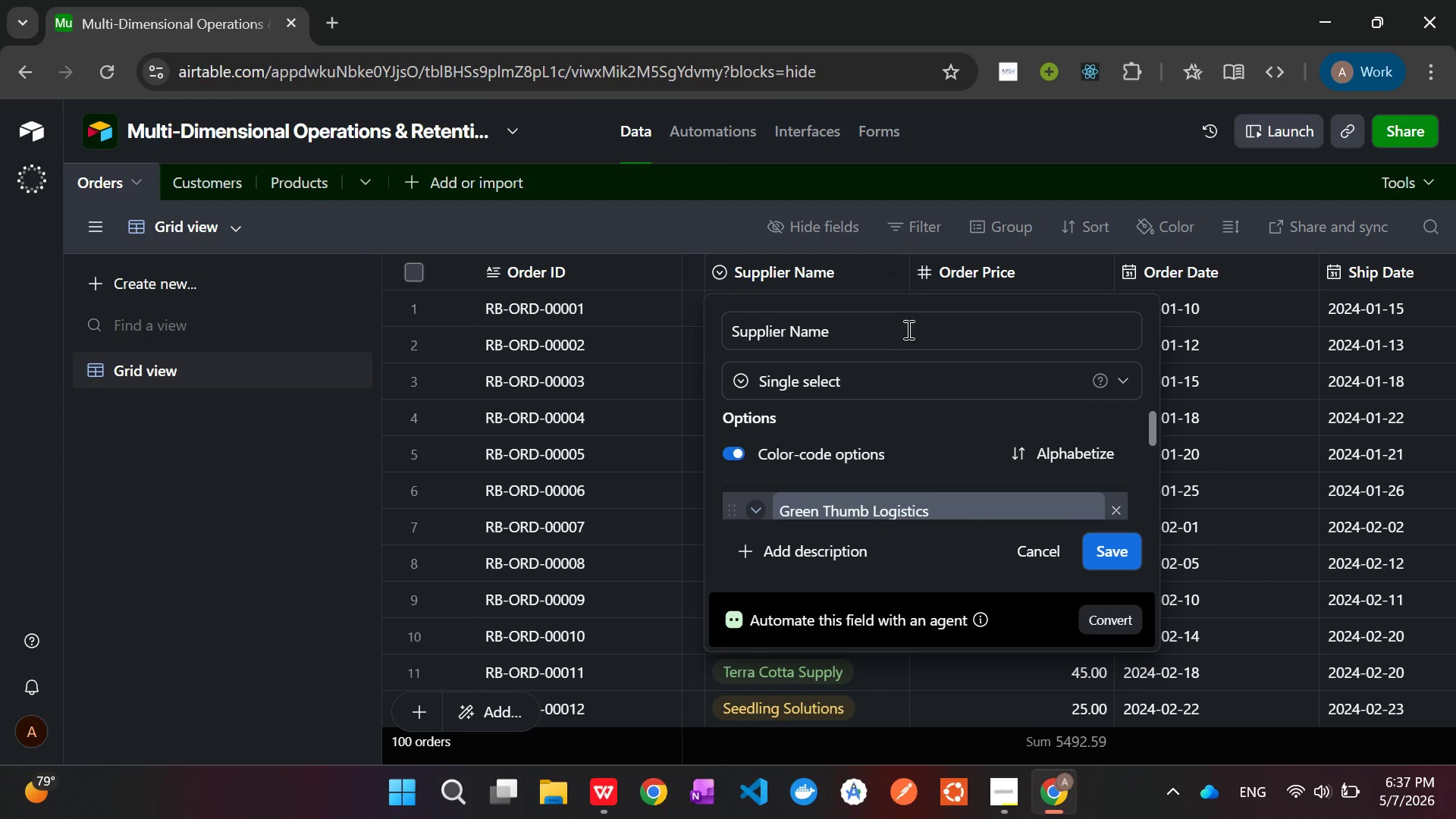 
left_click([858, 391])
 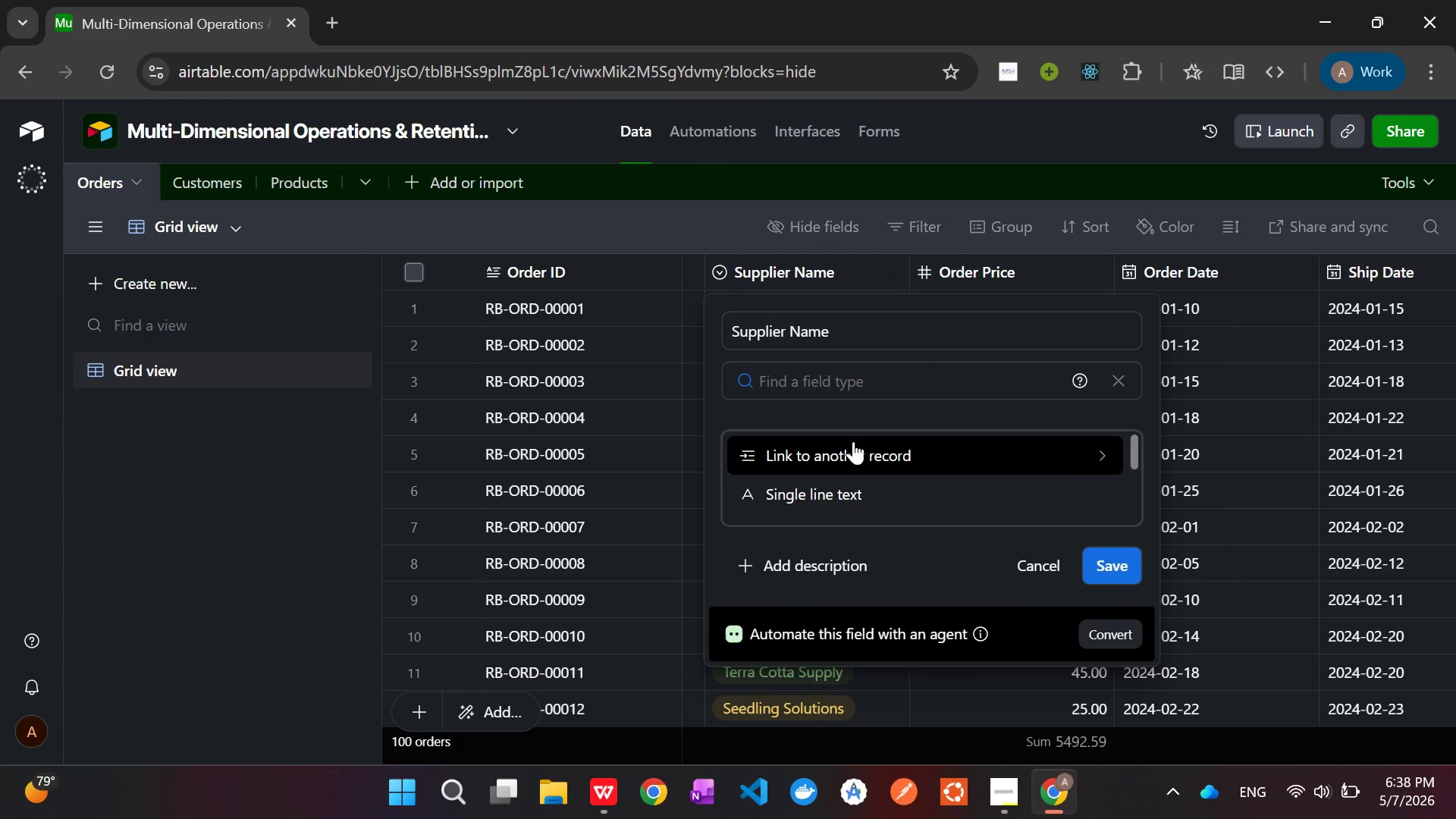 
left_click([853, 441])
 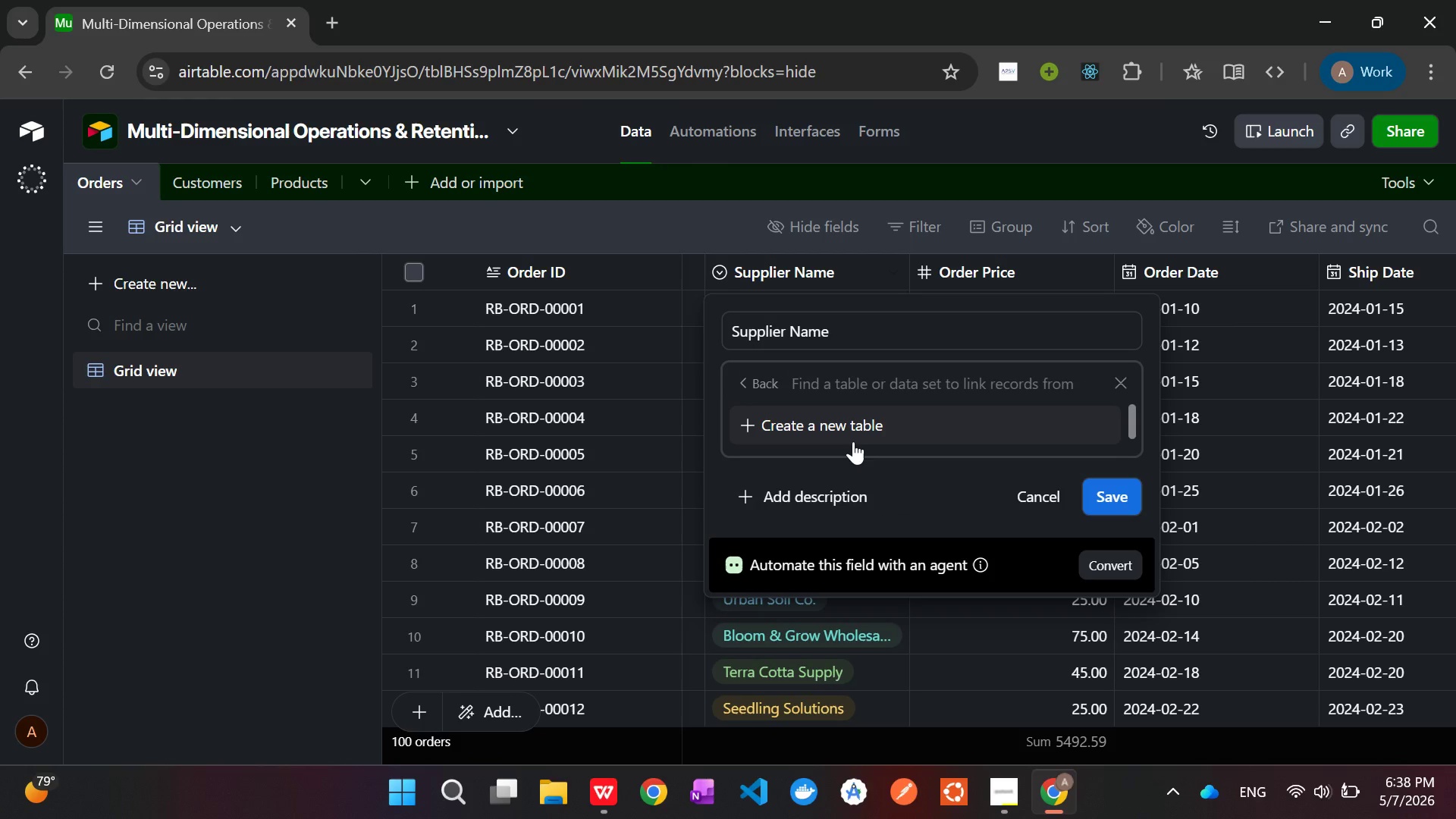 
left_click([853, 428])
 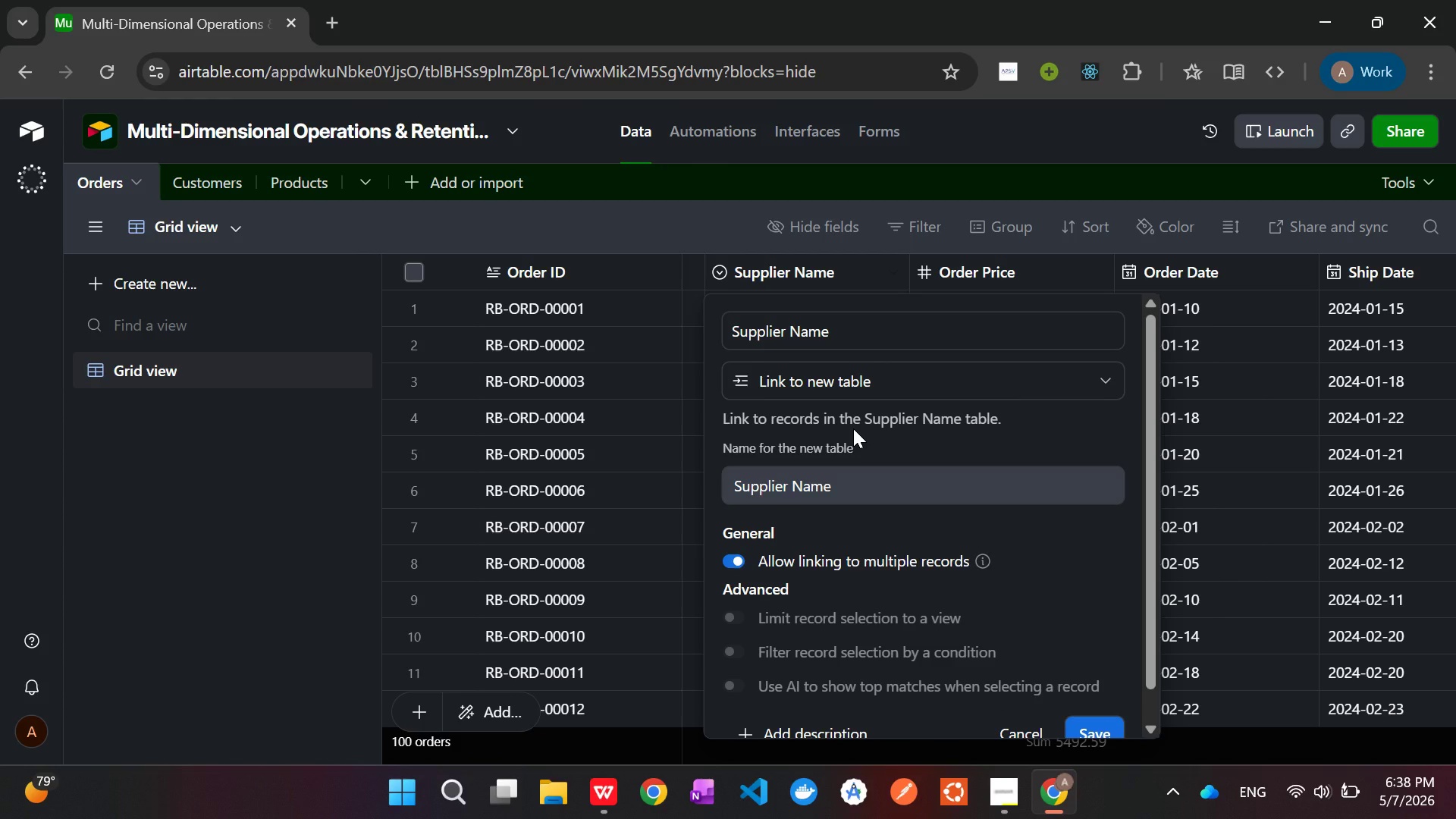 
wait(6.5)
 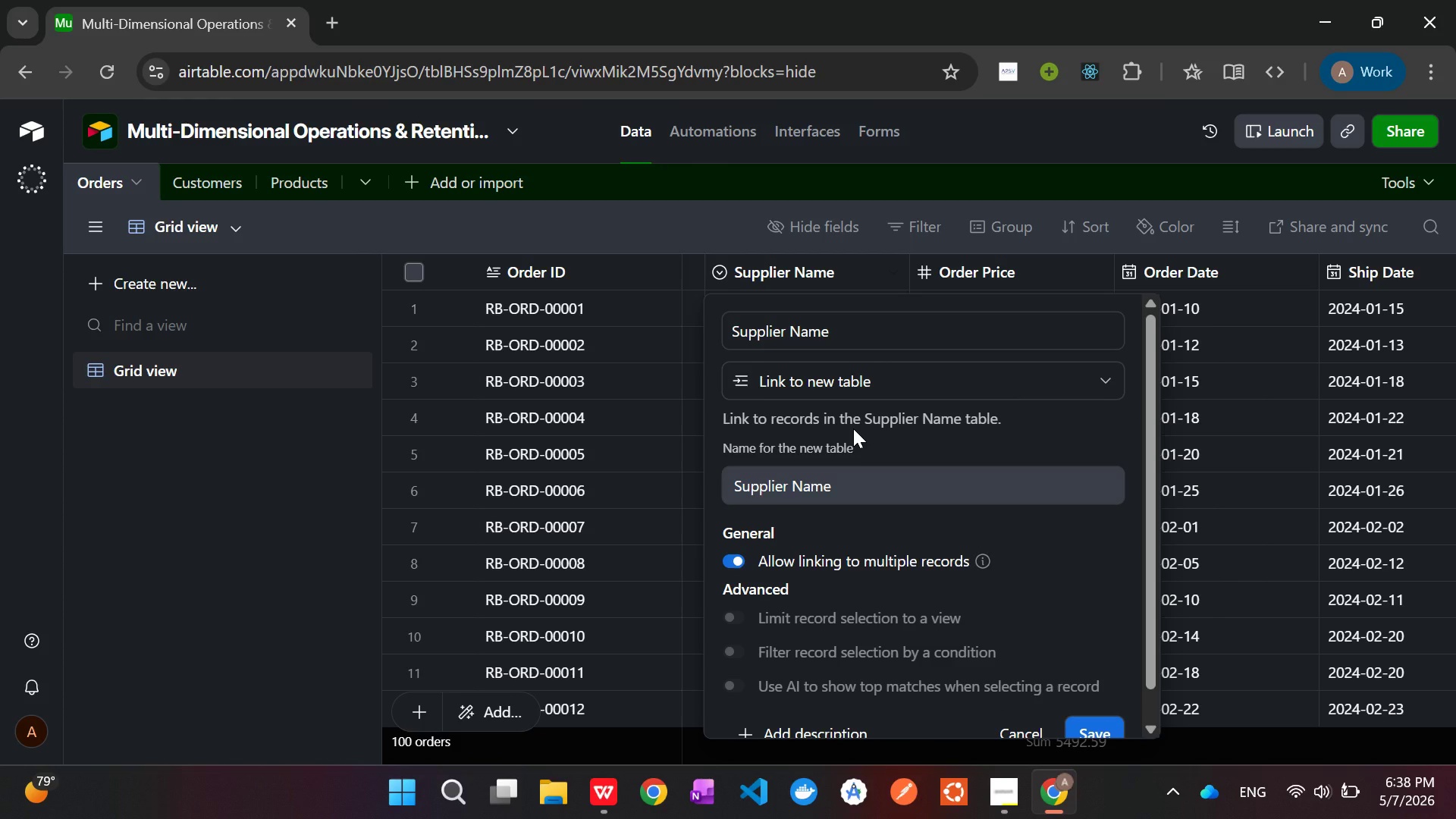 
left_click_drag(start_coordinate=[890, 496], to_coordinate=[789, 488])
 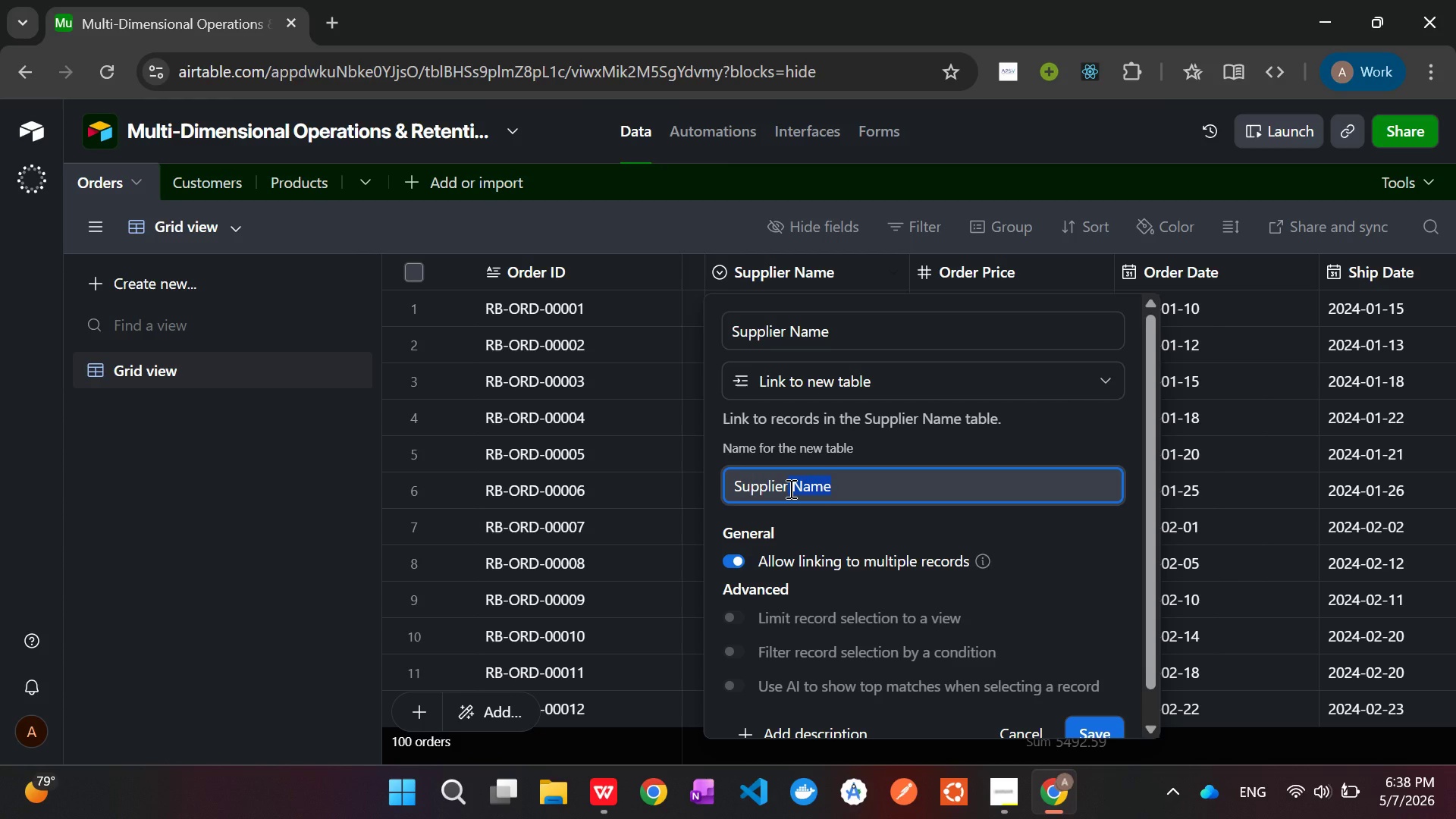 
key(Backspace)
 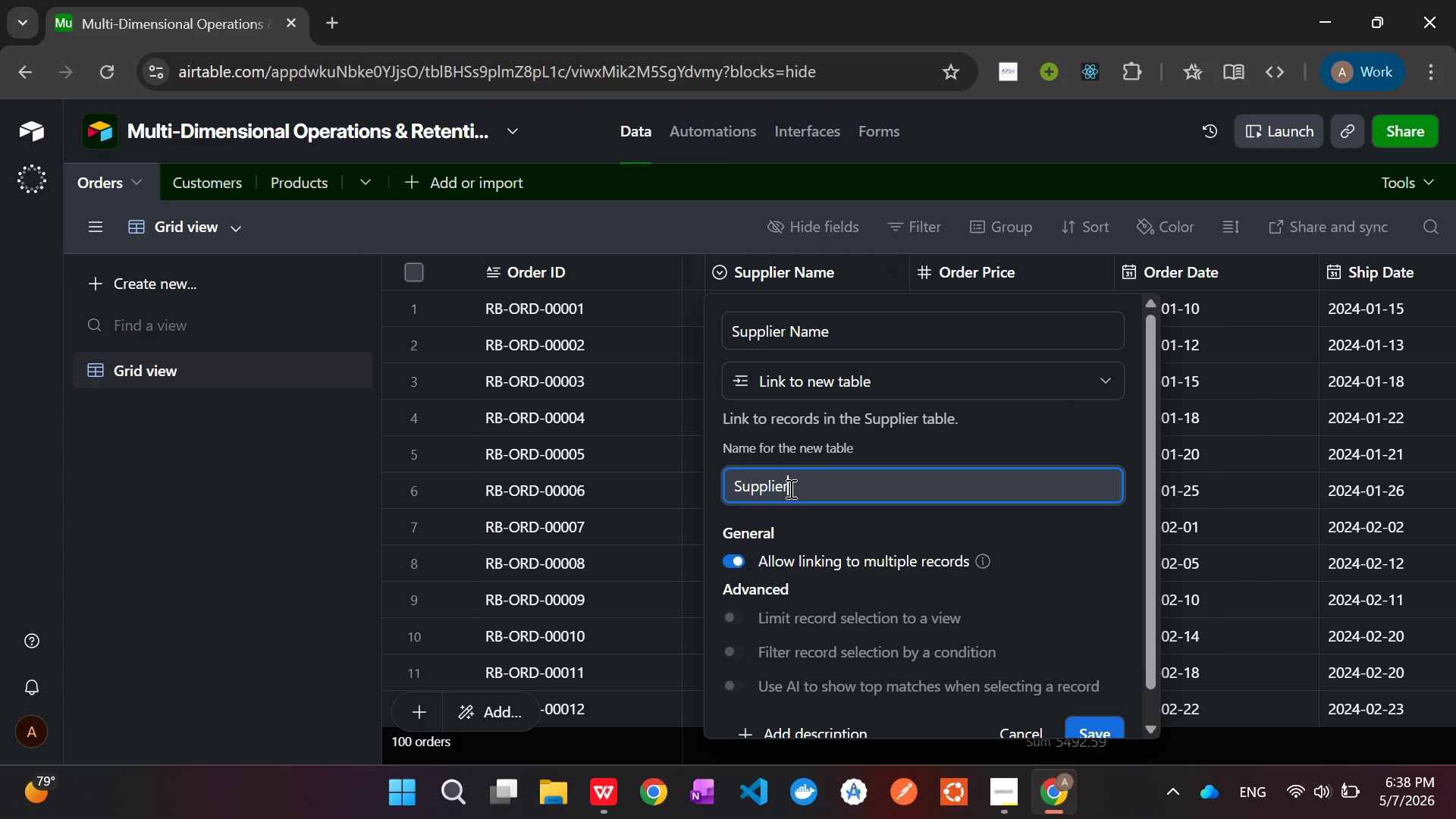 
key(S)
 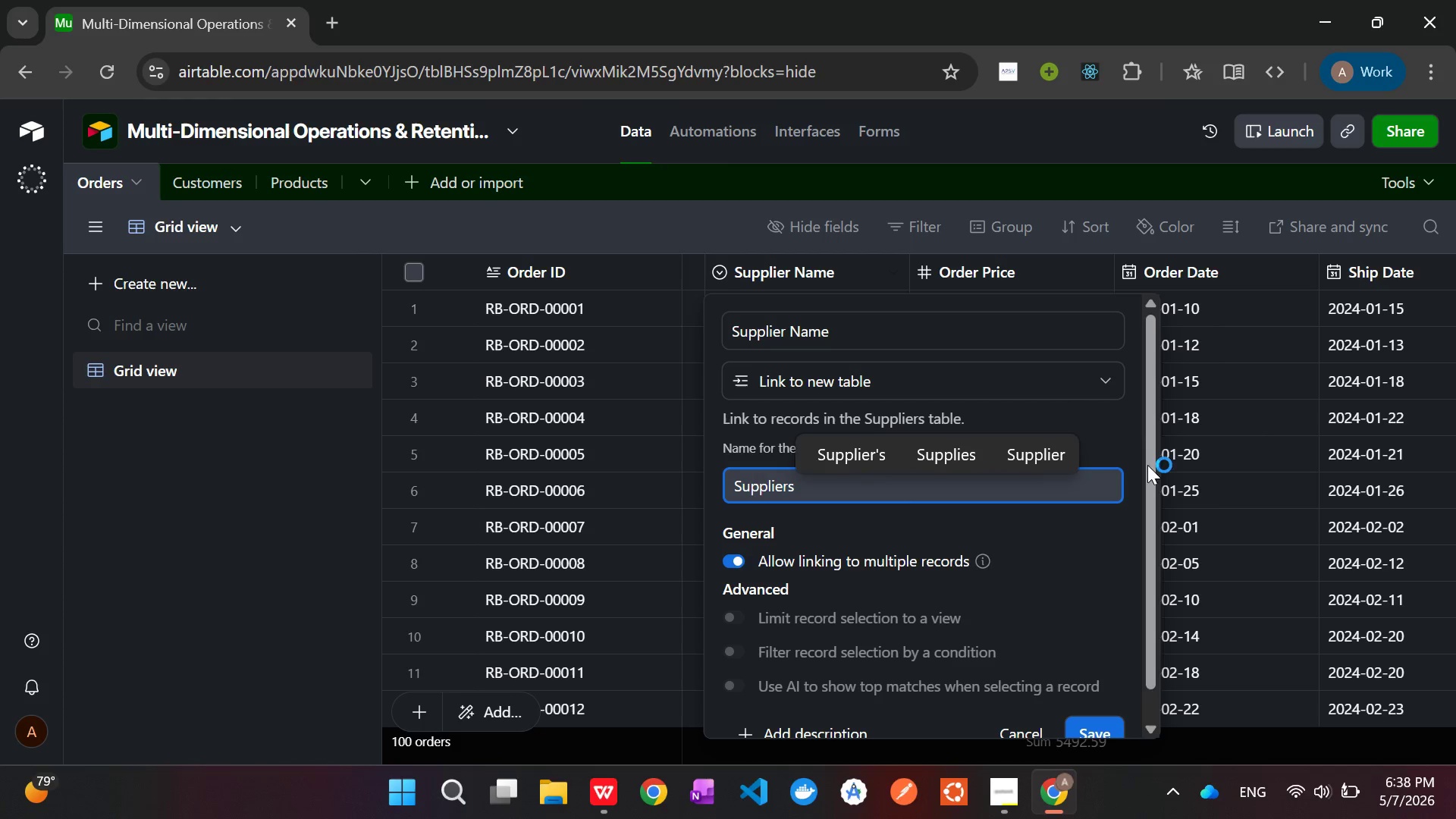 
left_click([1131, 439])
 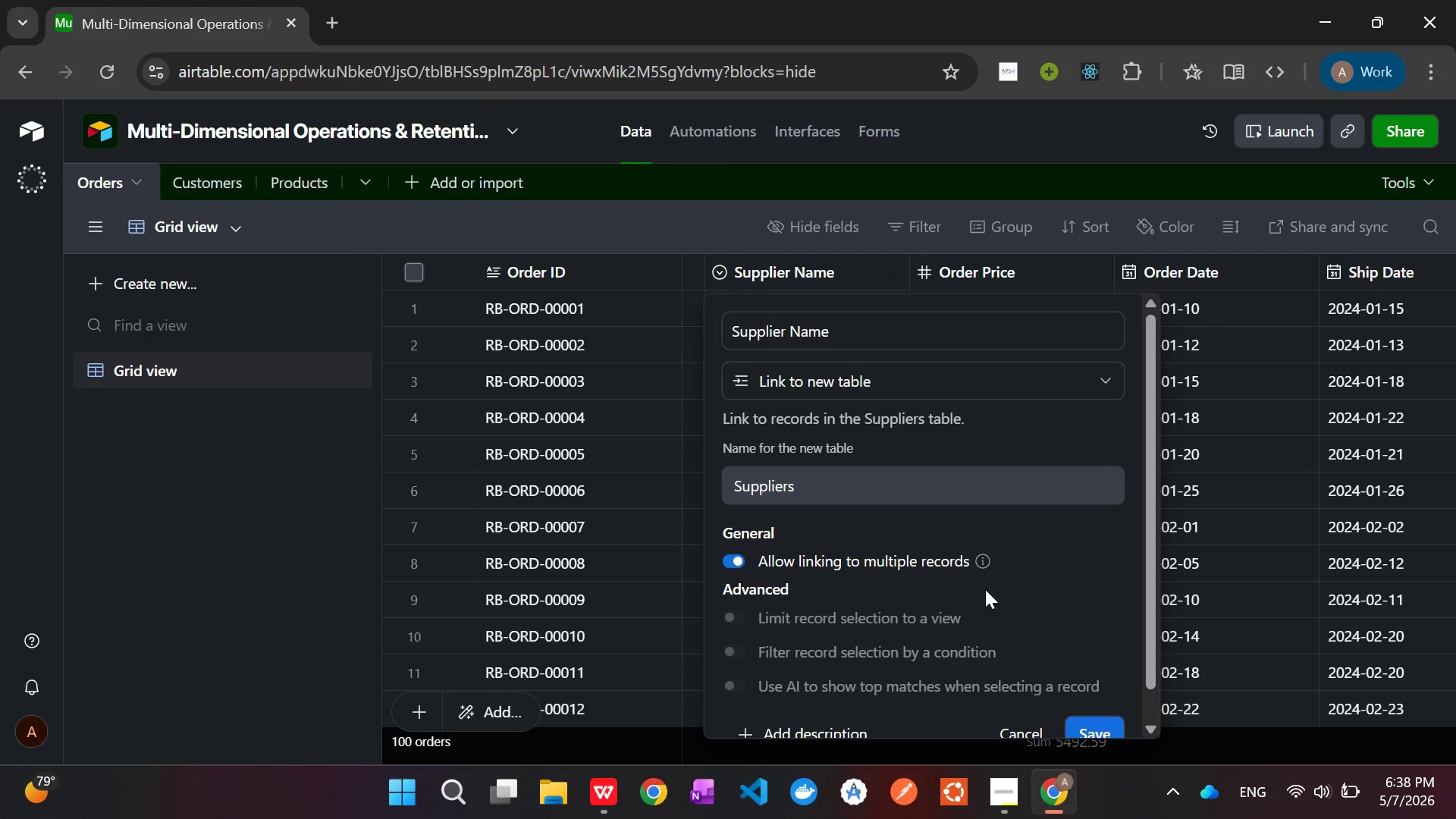 
scroll: coordinate [1090, 673], scroll_direction: down, amount: 5.0
 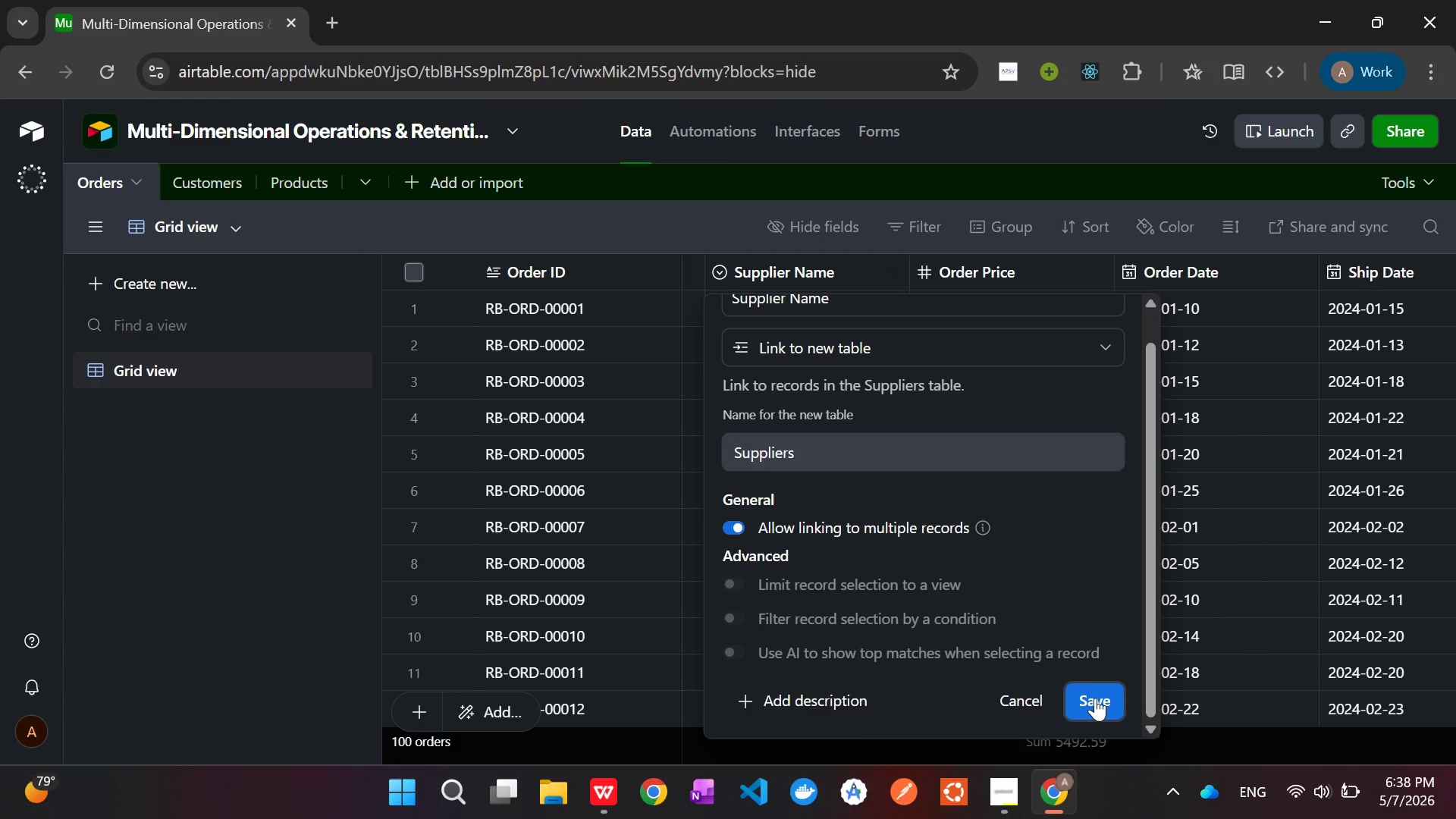 
left_click([1095, 698])
 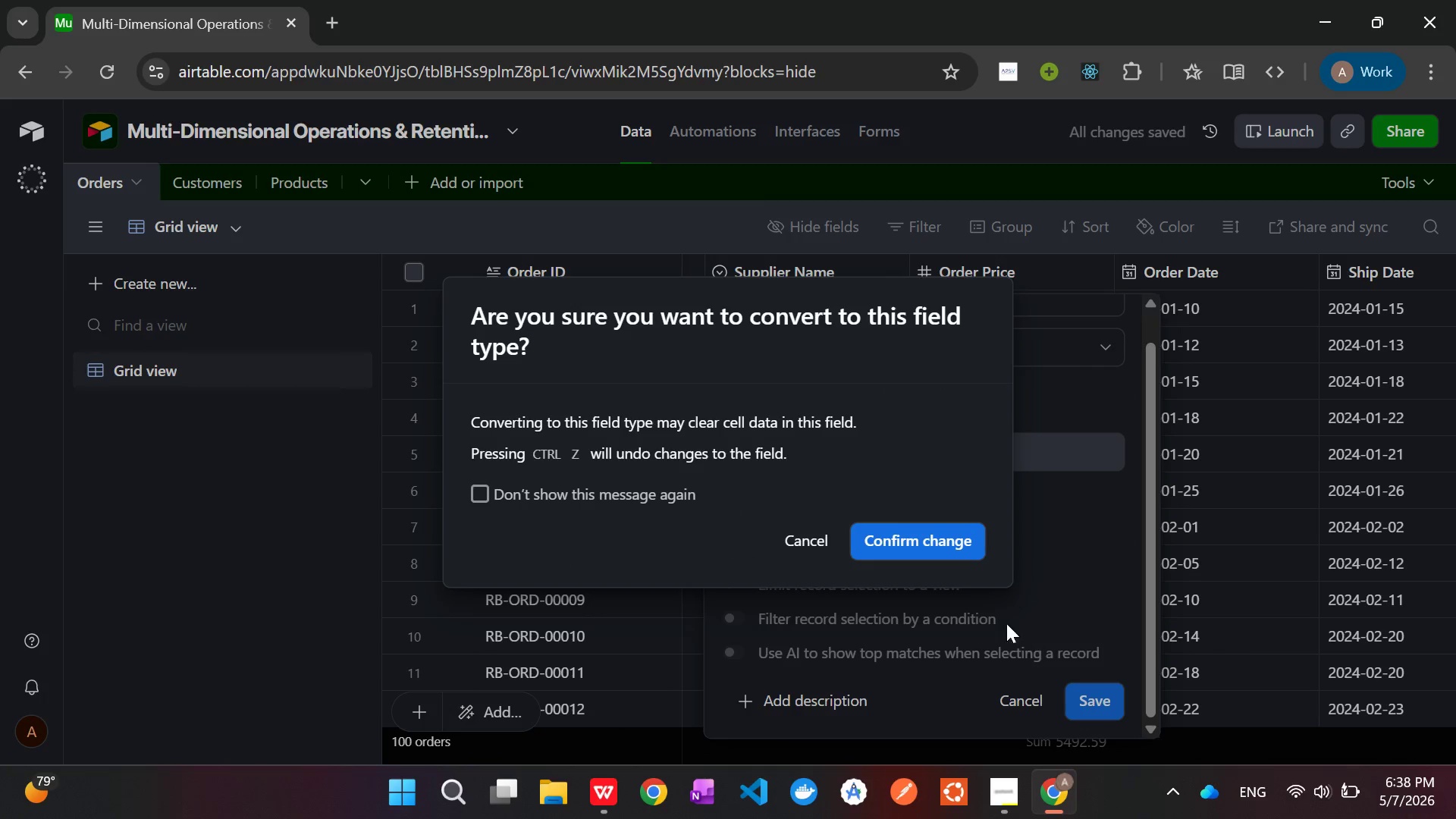 
left_click([935, 537])
 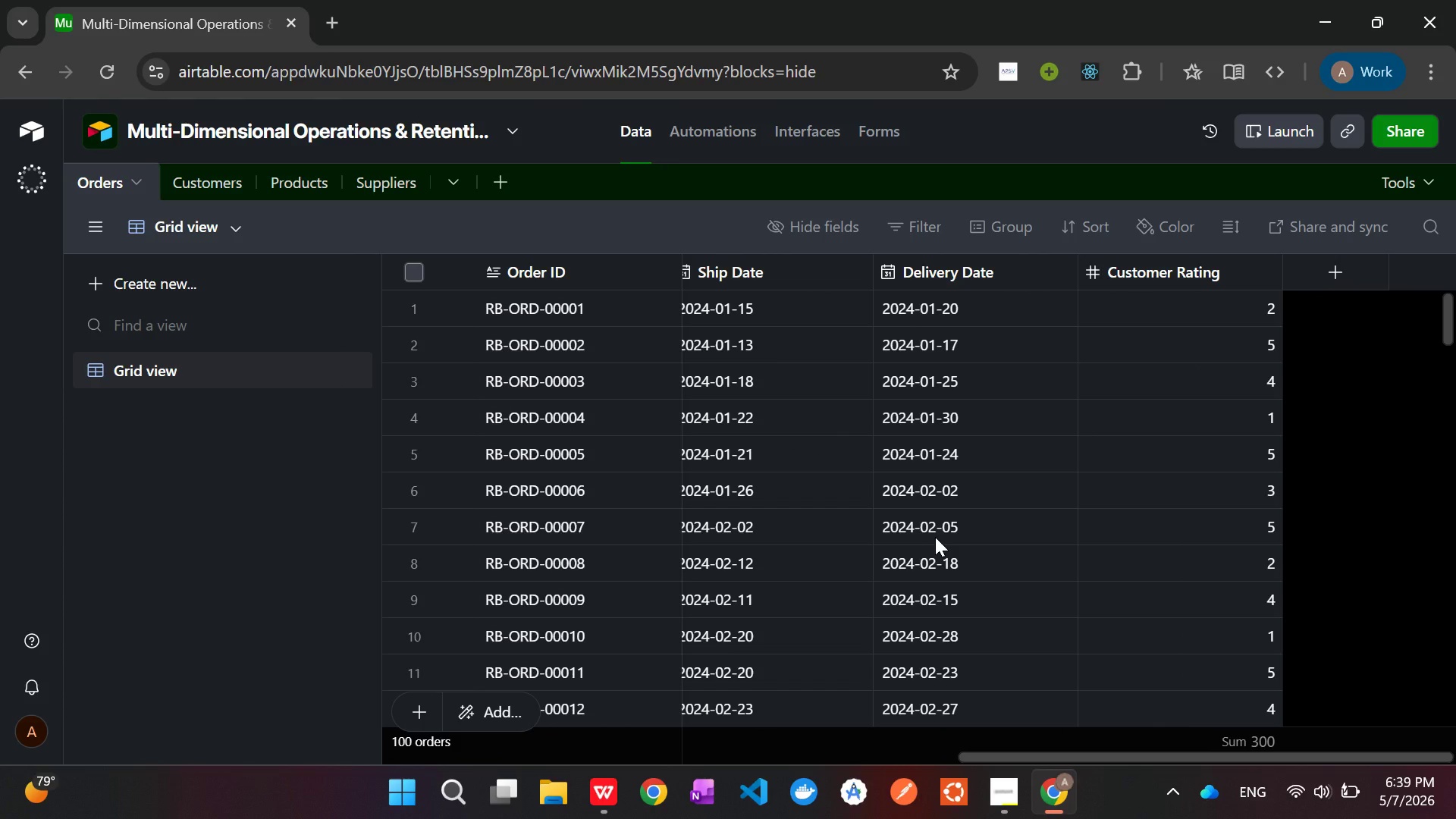 
wait(44.98)
 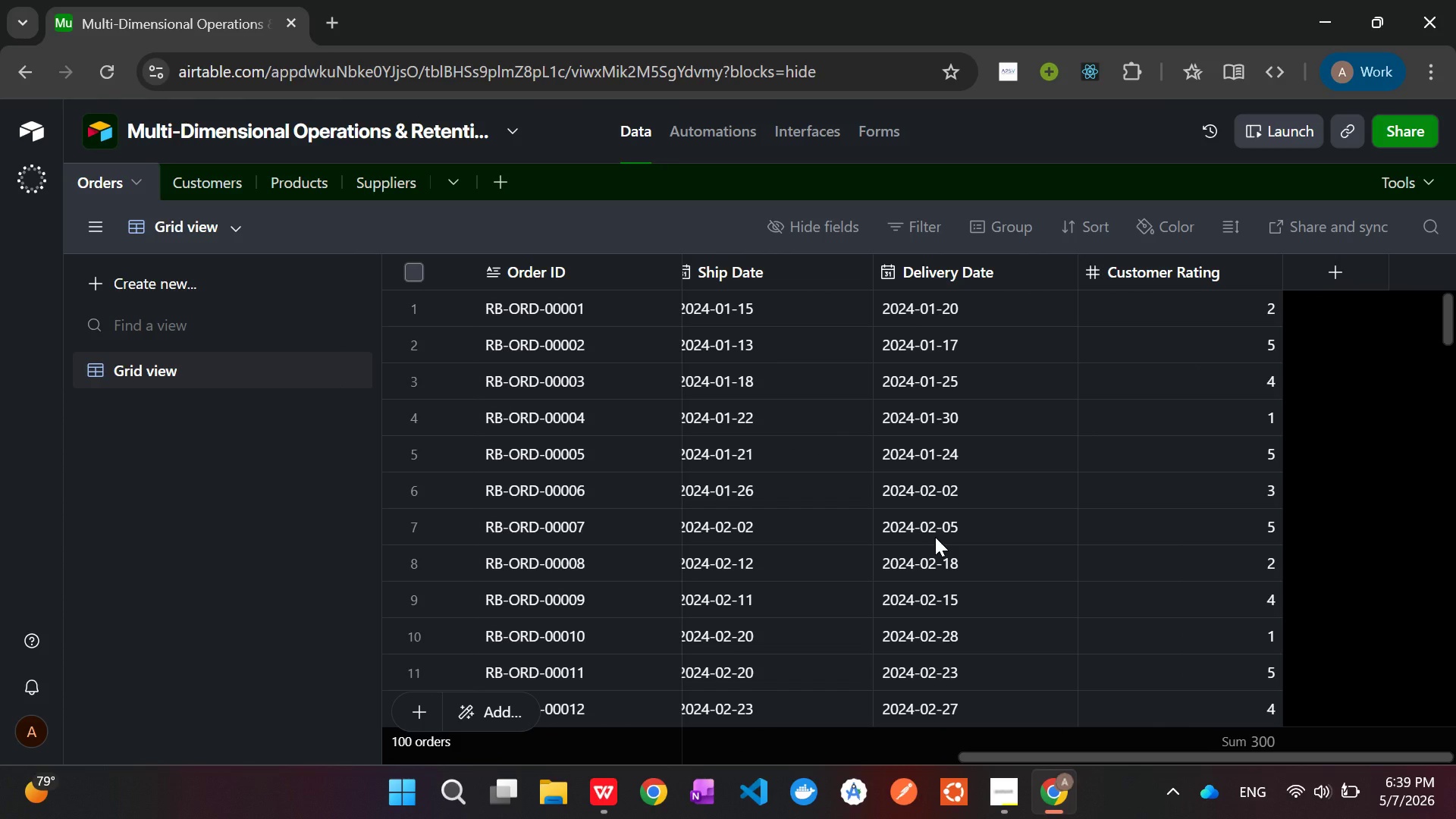 
left_click([1303, 275])
 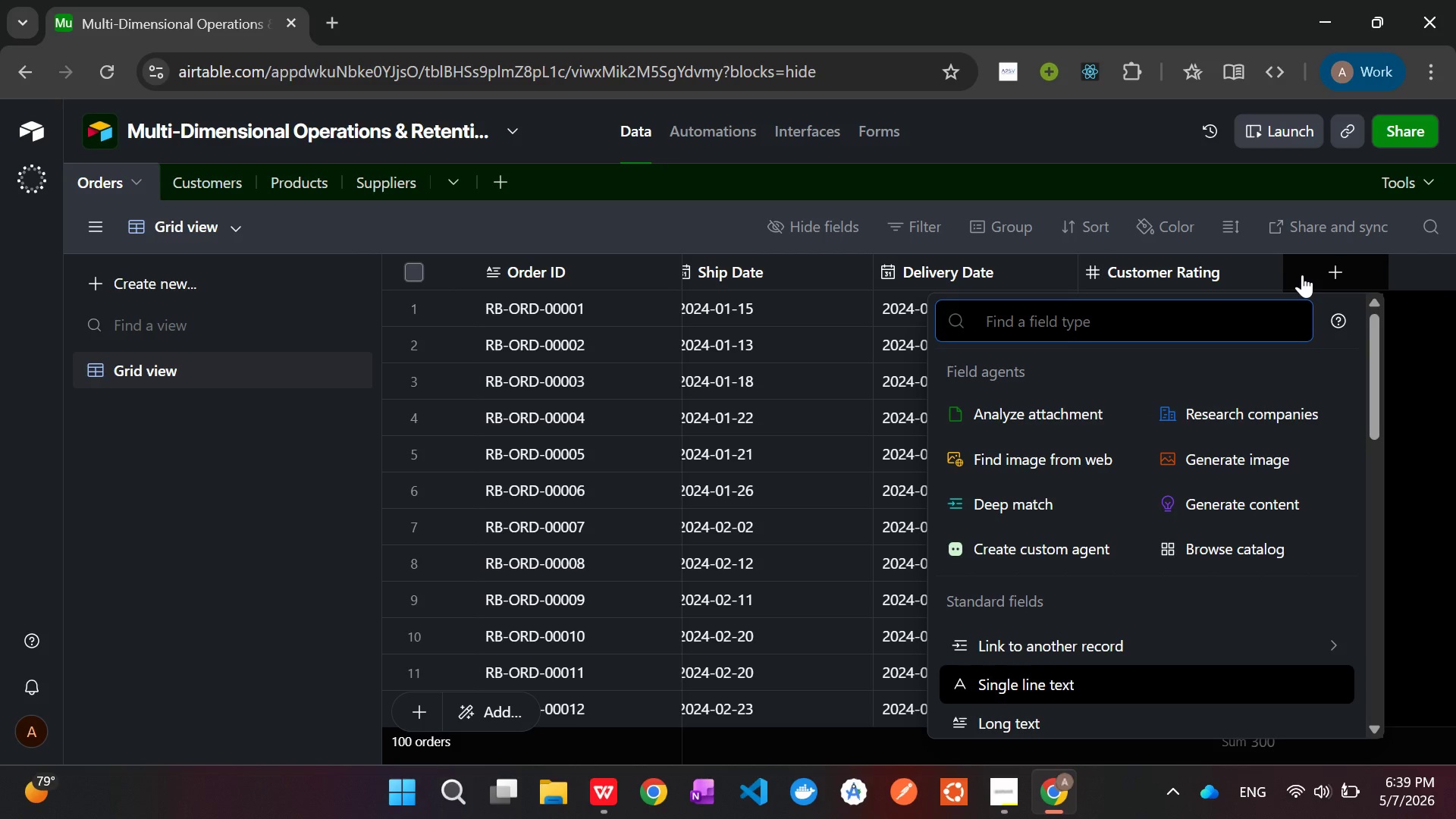 
wait(6.86)
 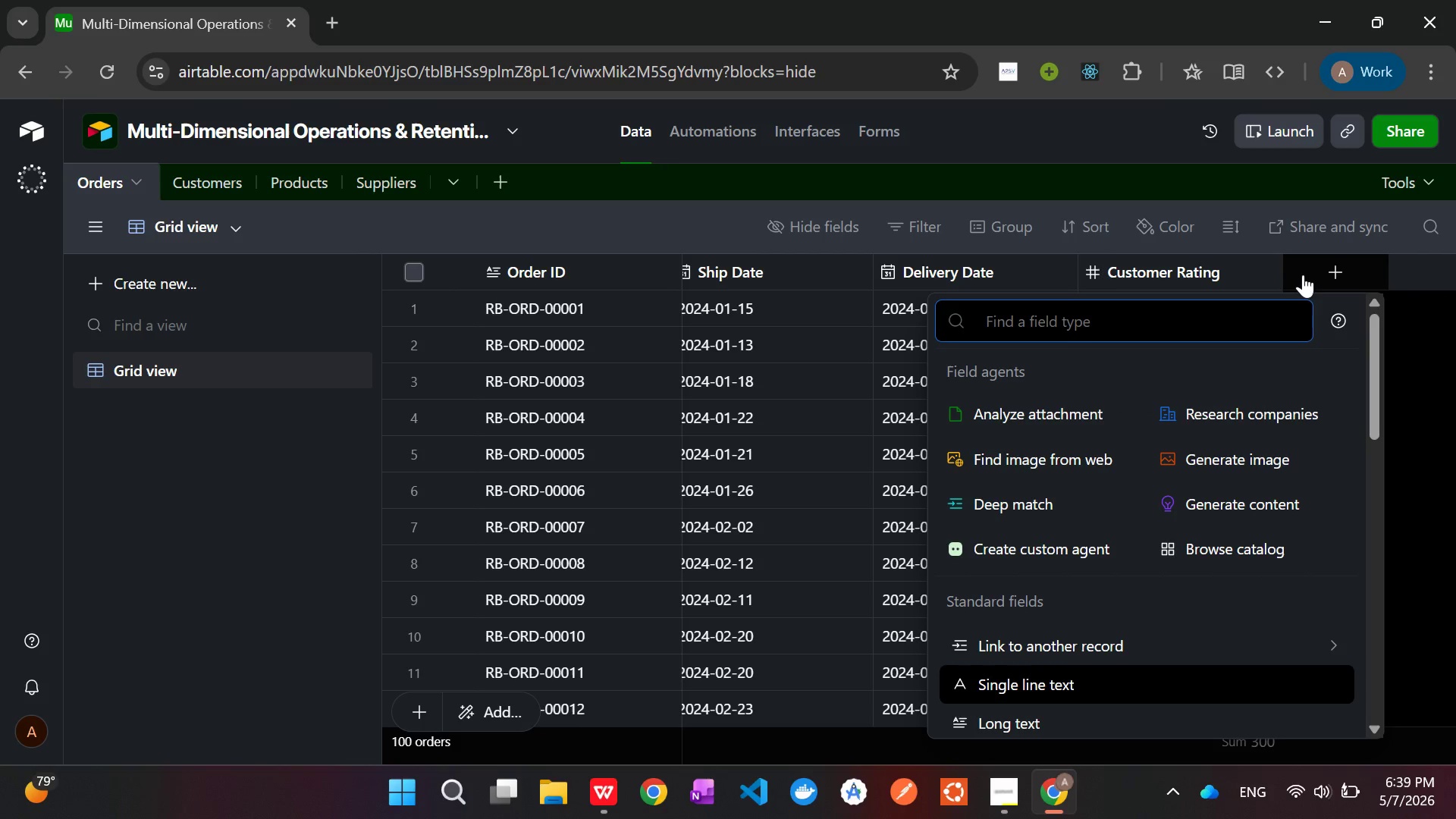 
type(Le)
key(Backspace)
key(Backspace)
type(Formula)
 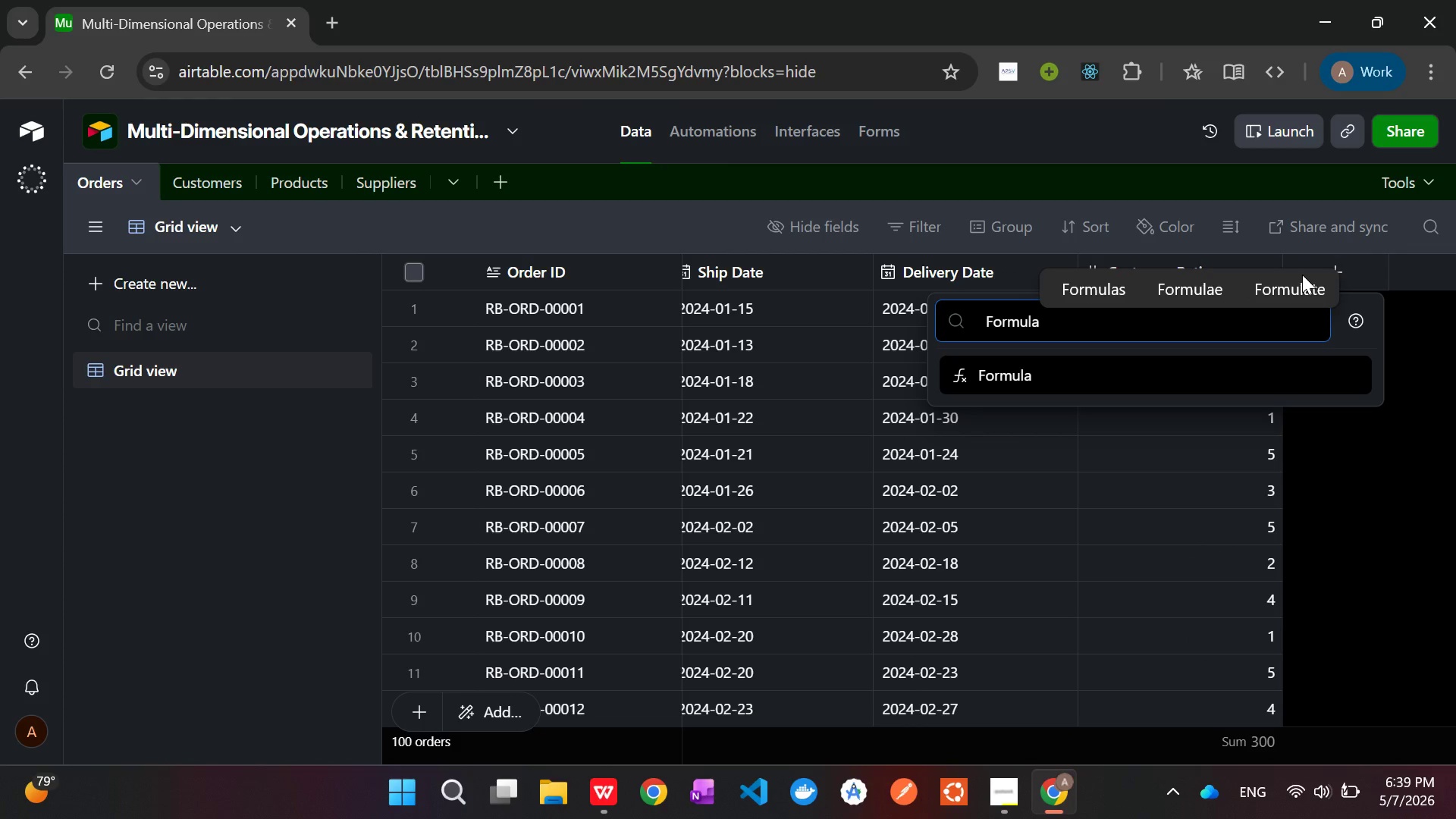 
key(Enter)
 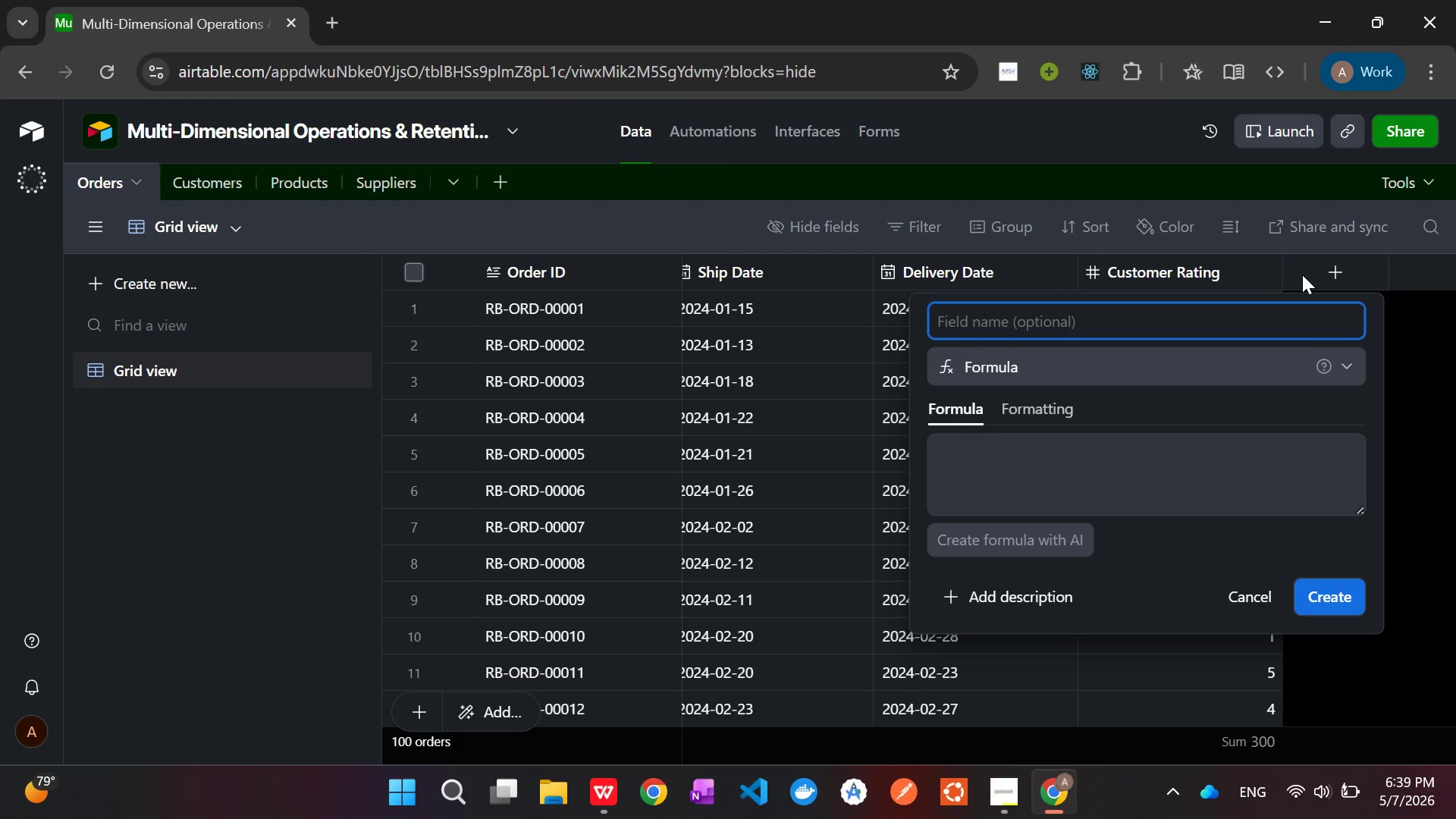 
type(Lead Time)
 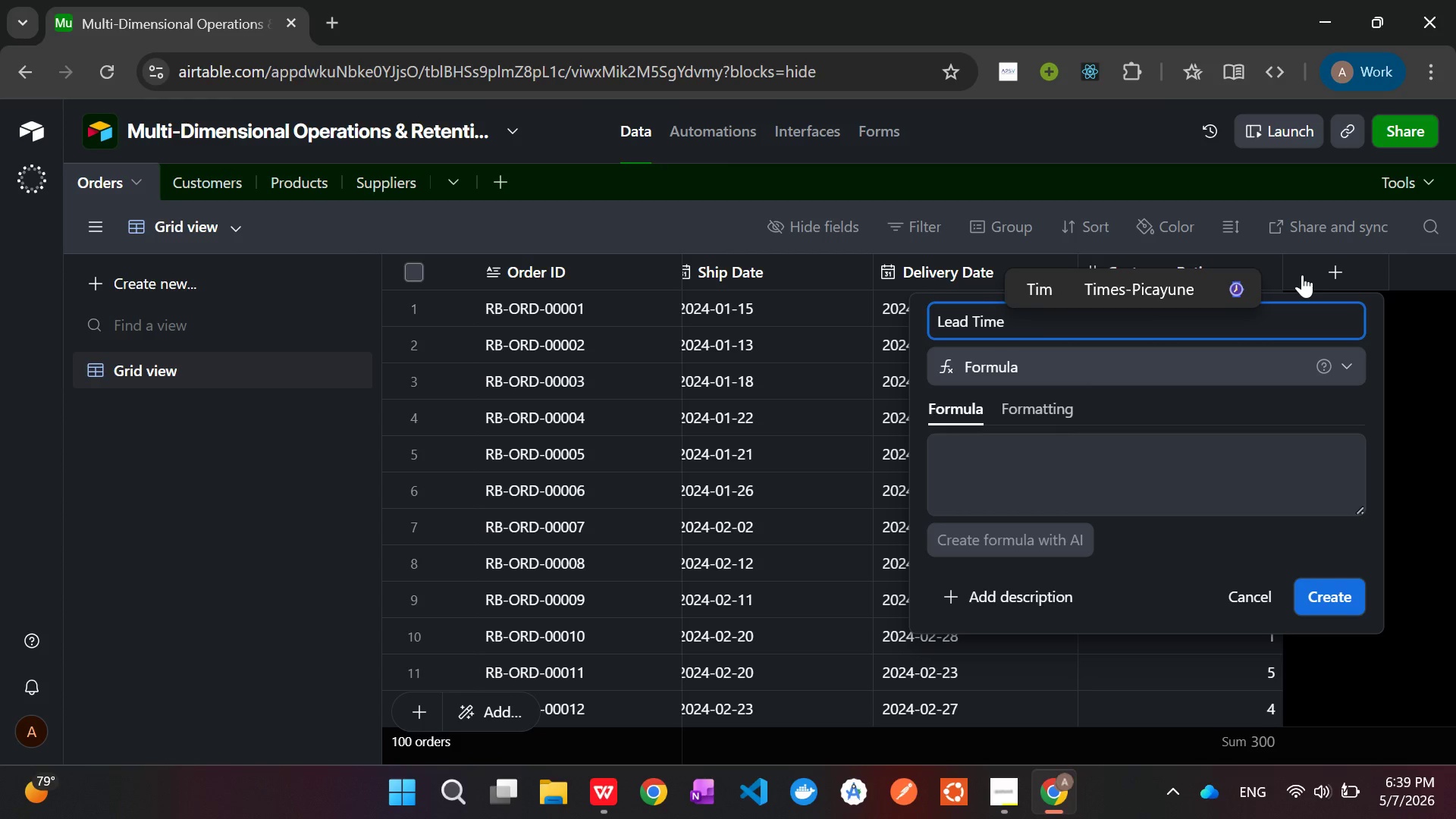 
left_click([1188, 478])
 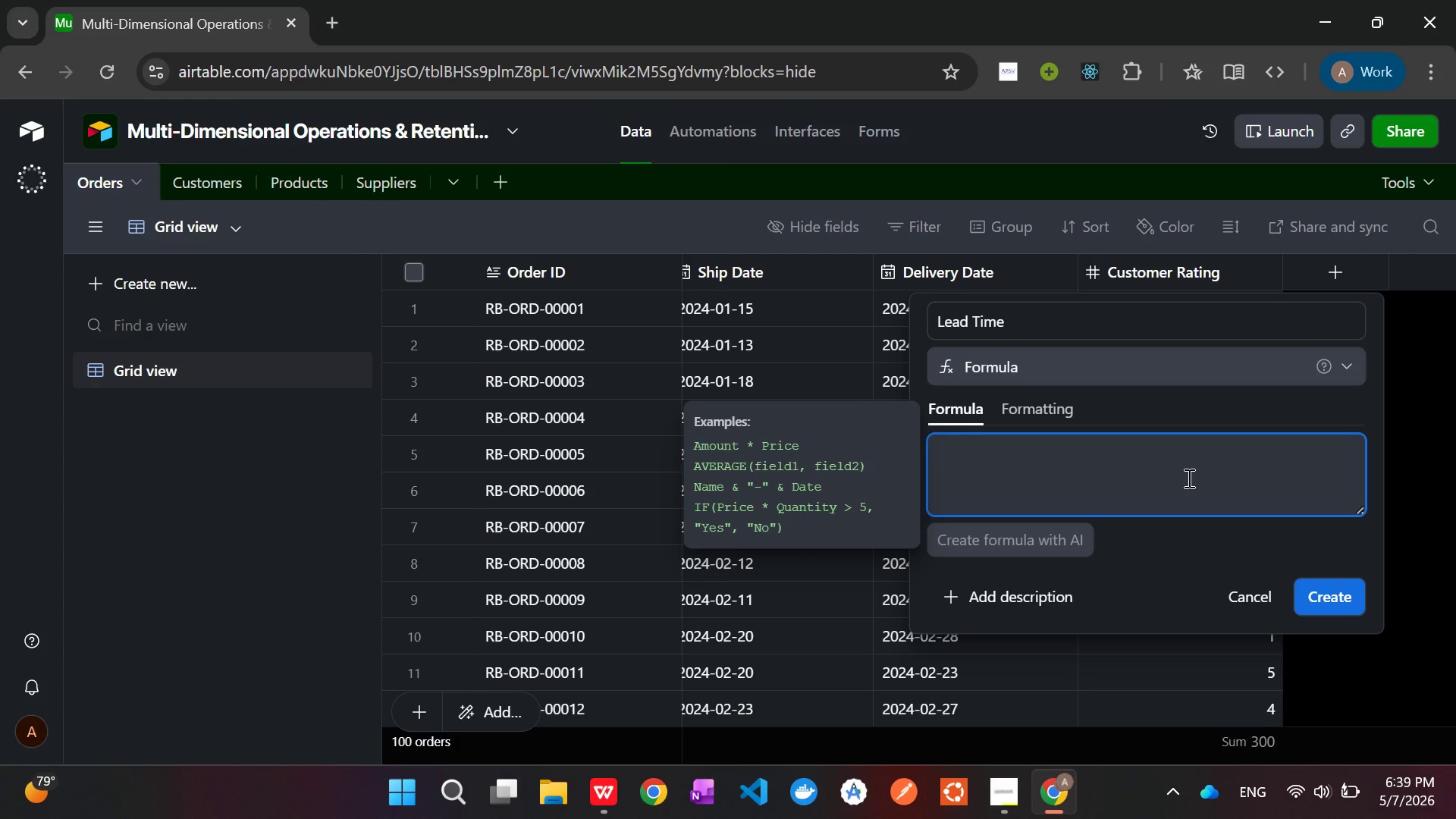 
type(DATETIME)
 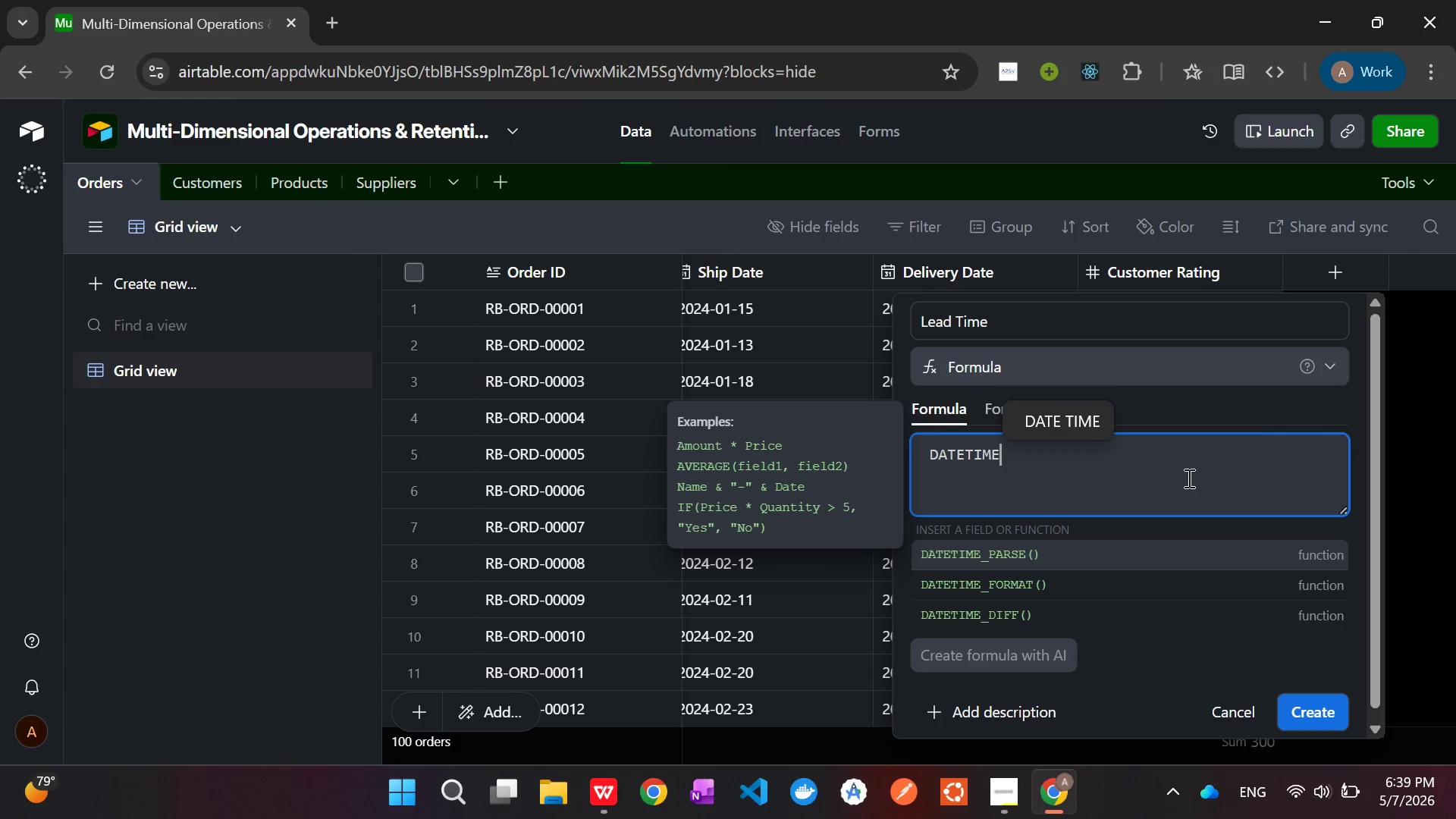 
type(_DIFF({)
 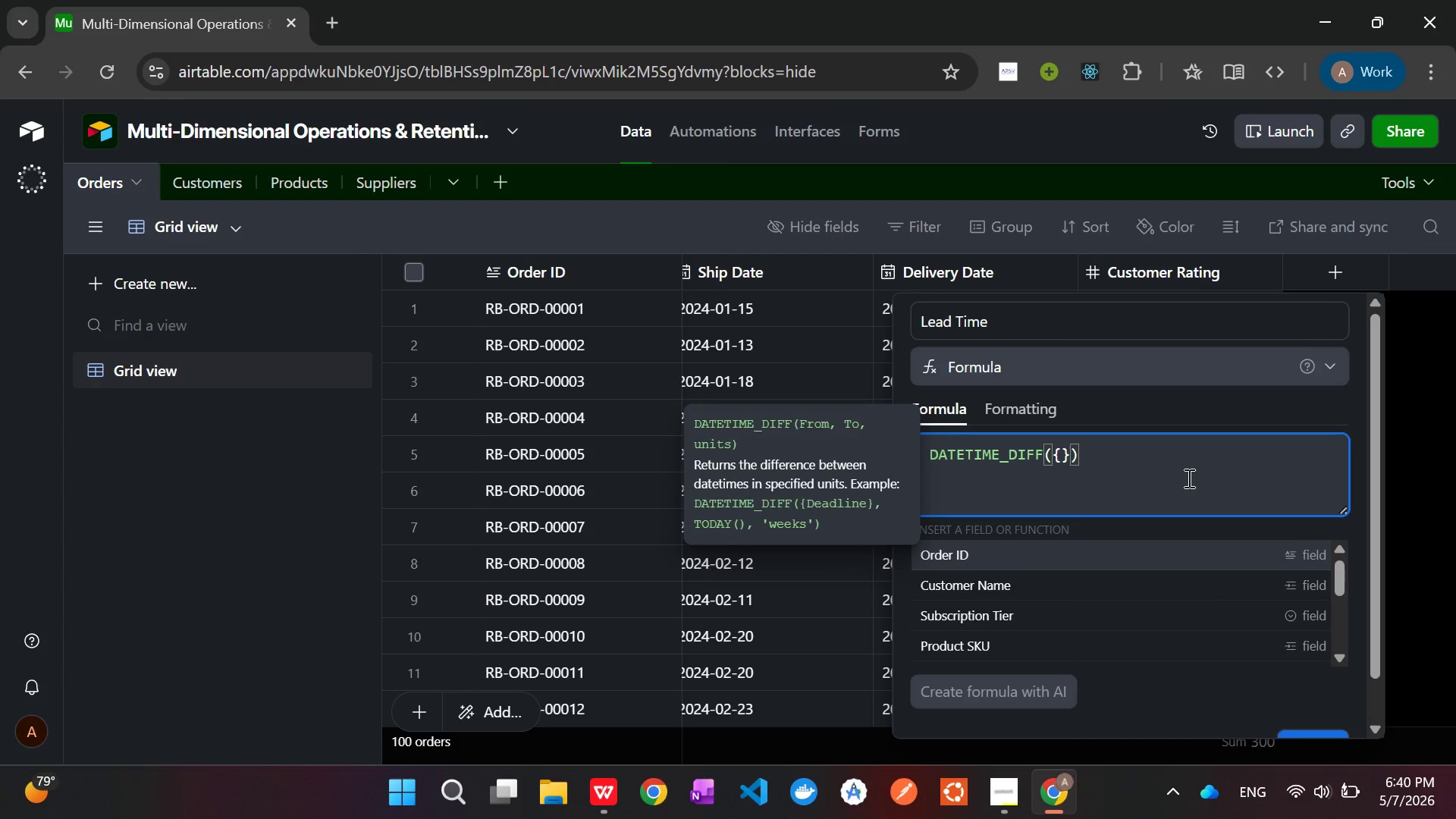 
type(Ship)
key(Tab)
 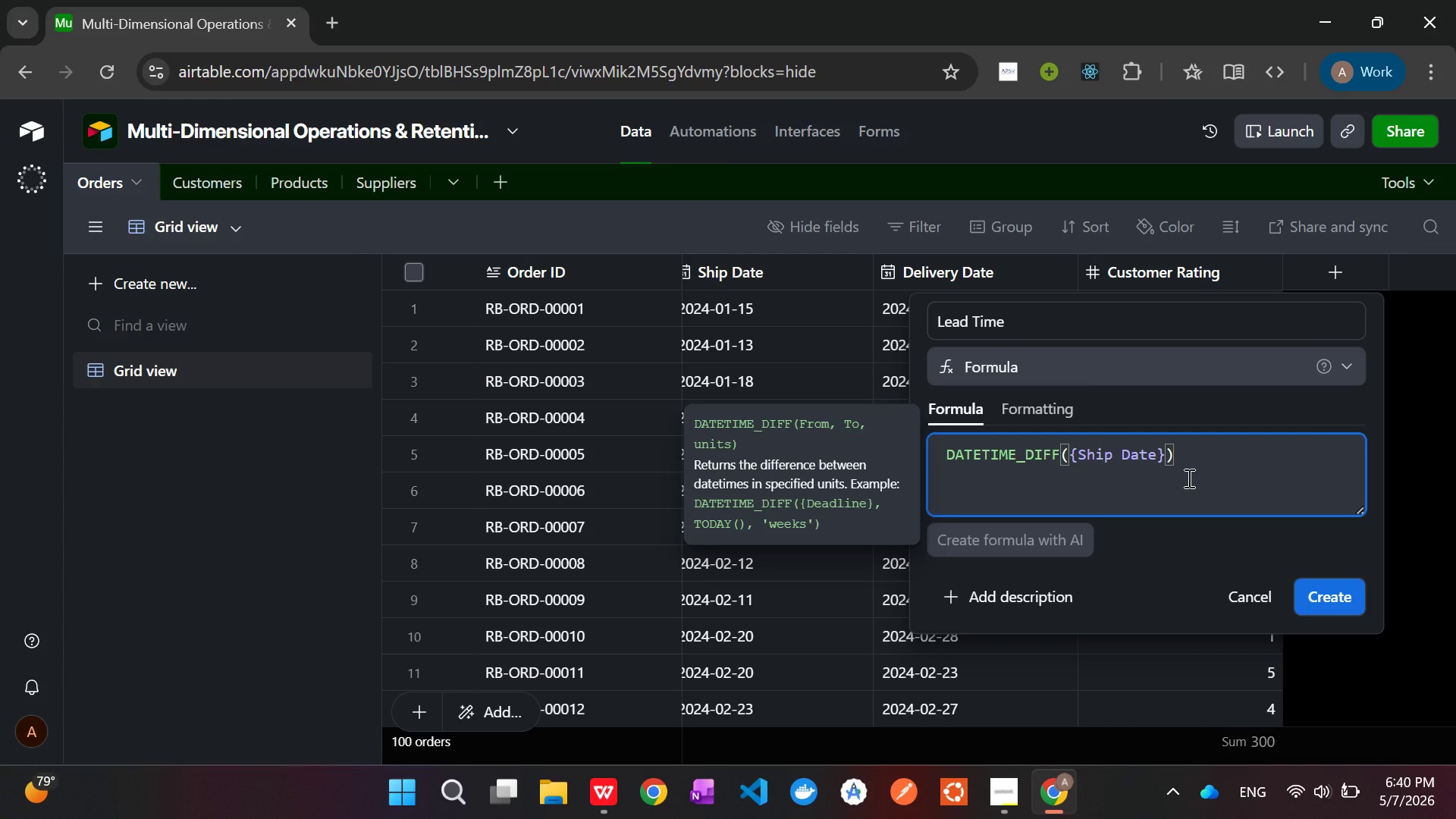 
key(Comma)
 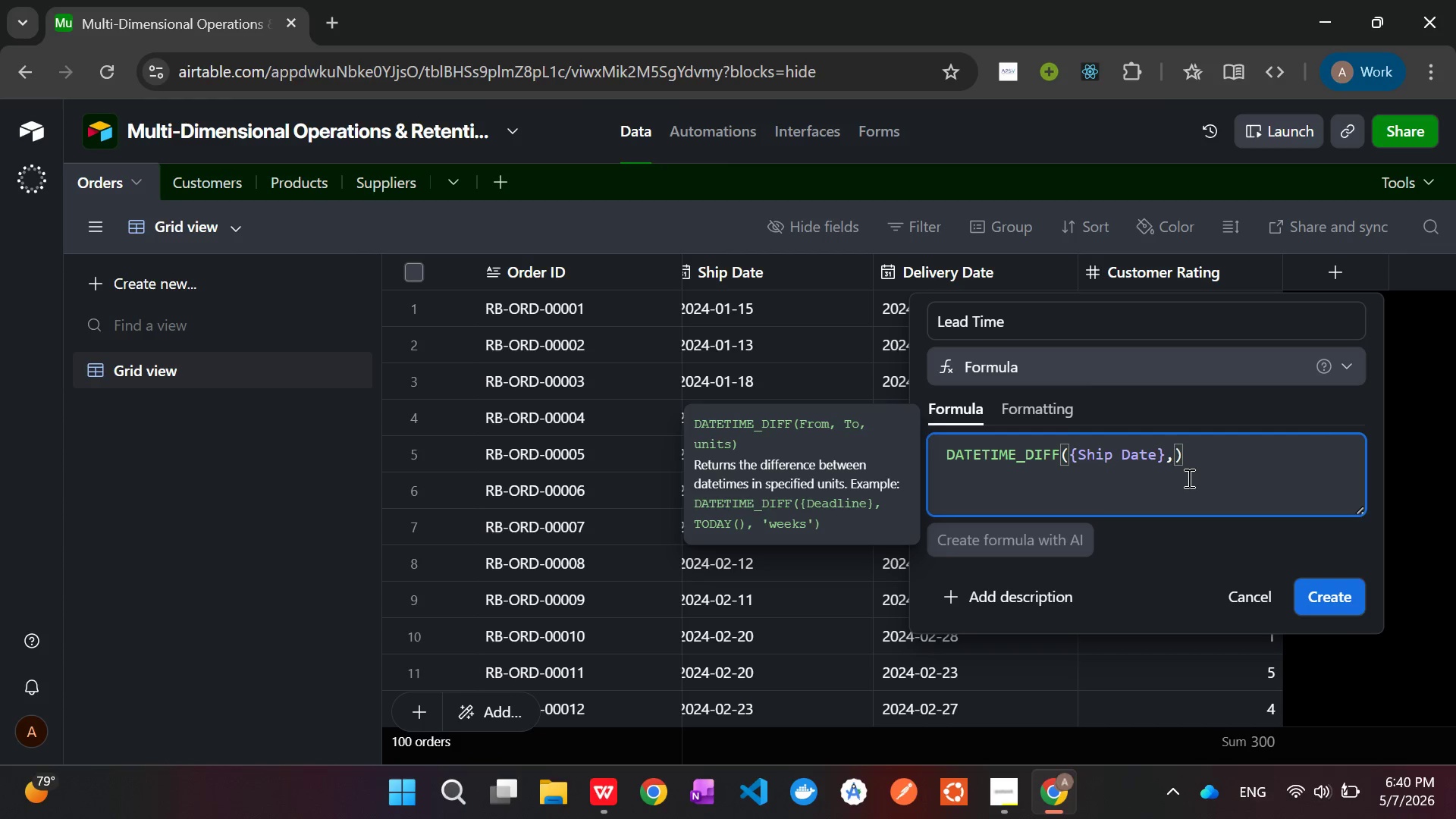 
type({Order Date)
 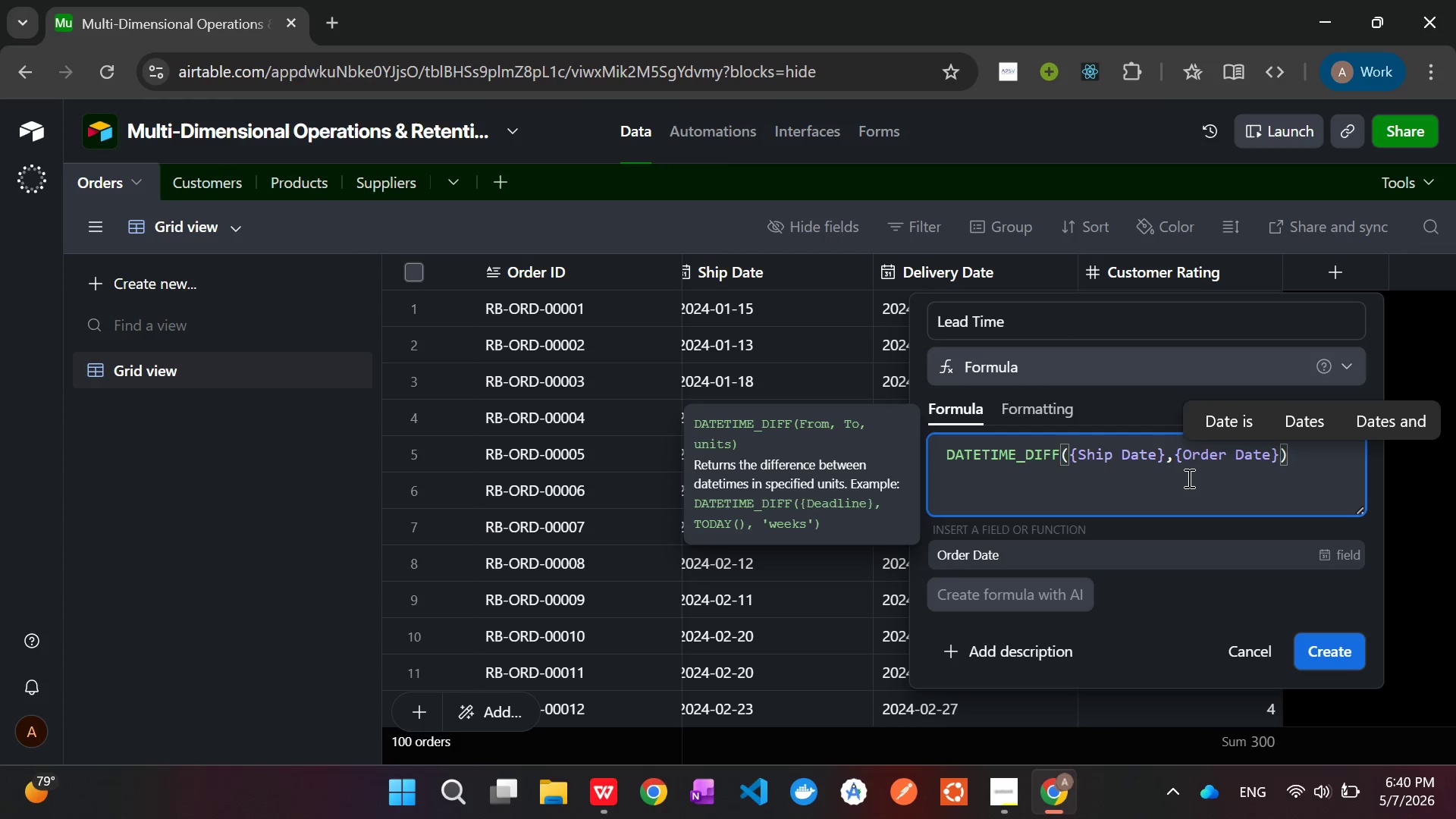 
key(ArrowRight)
 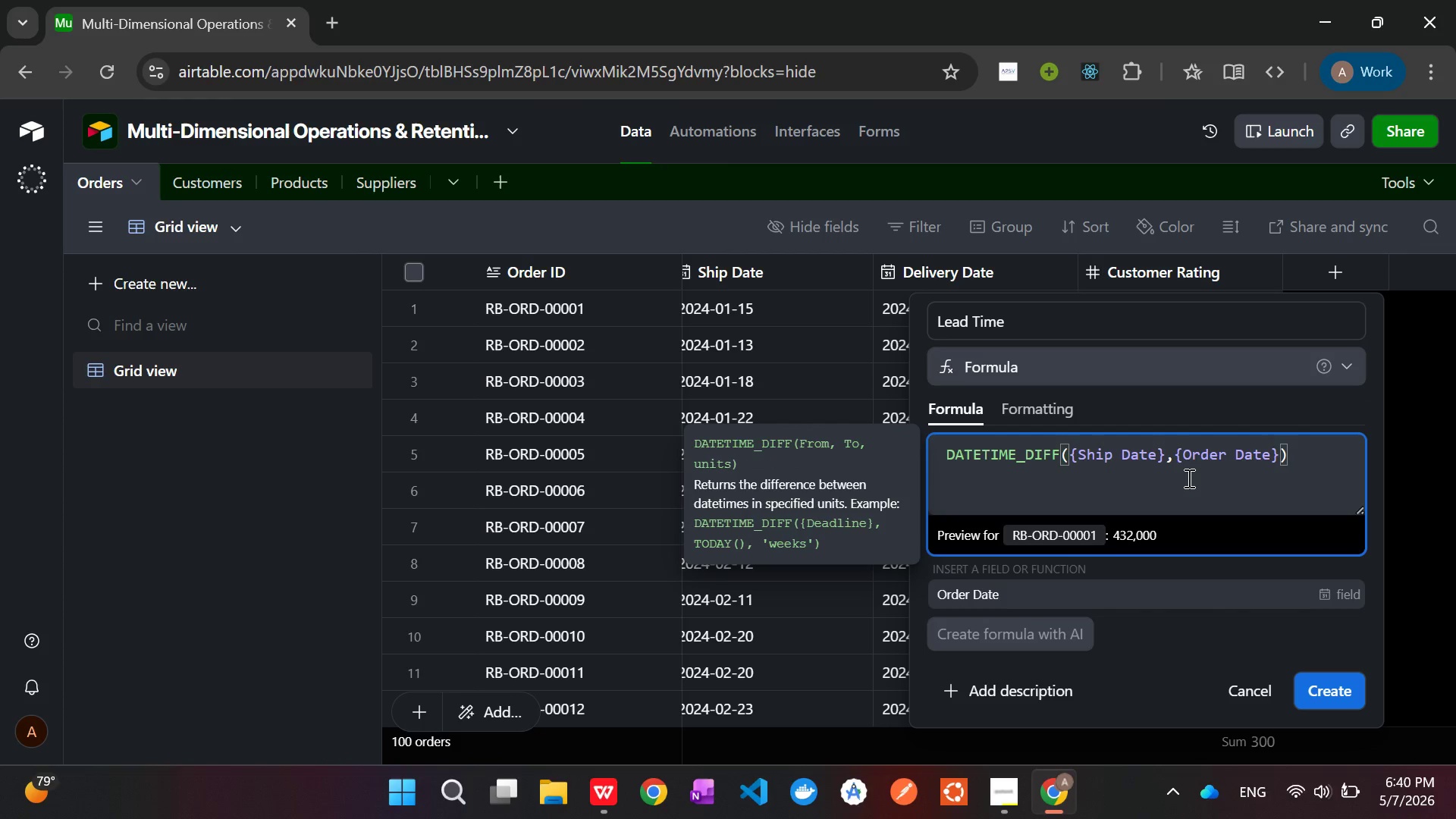 
type(,"days)
 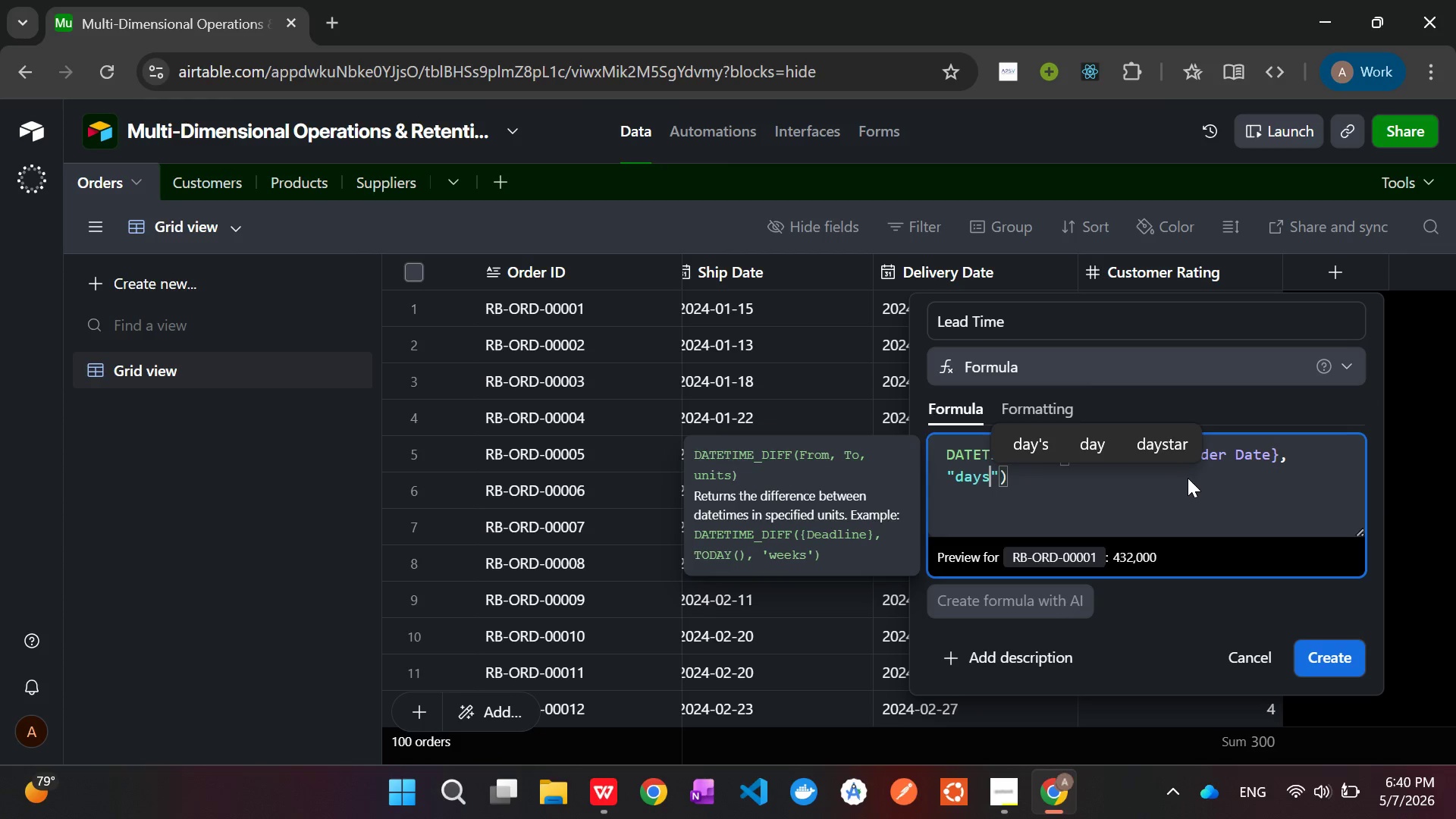 
wait(7.3)
 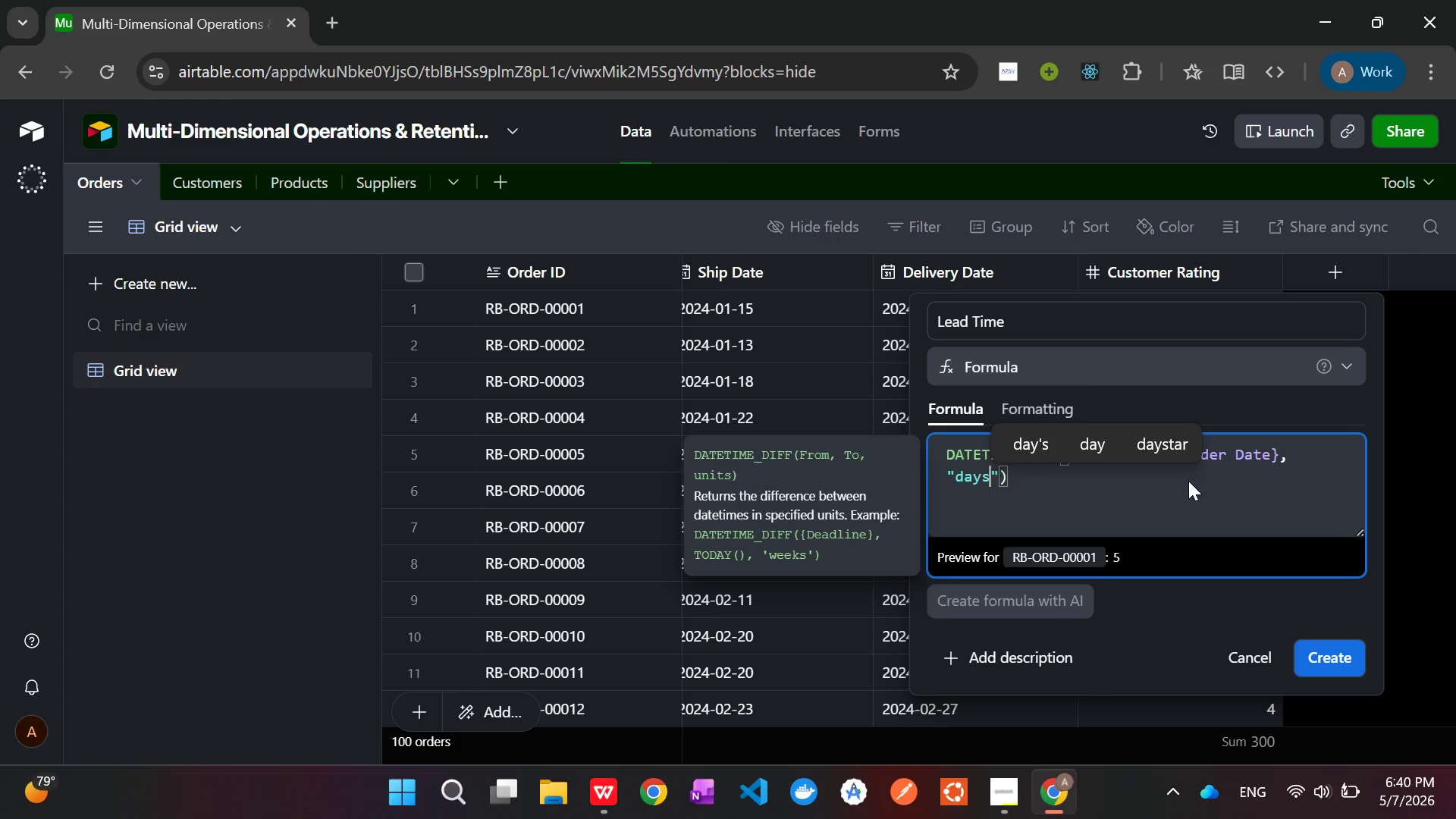 
left_click([1316, 651])
 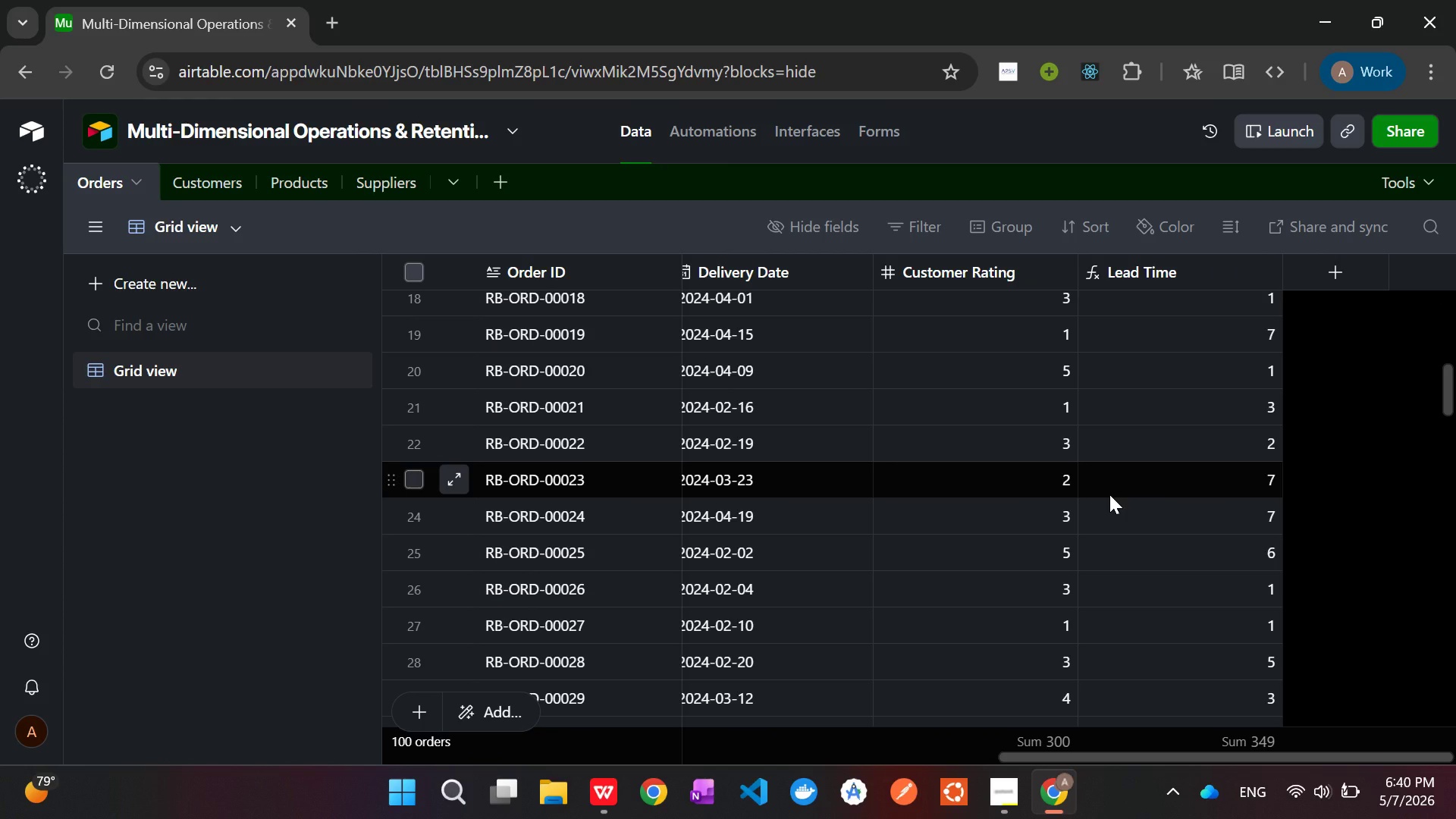 
wait(20.39)
 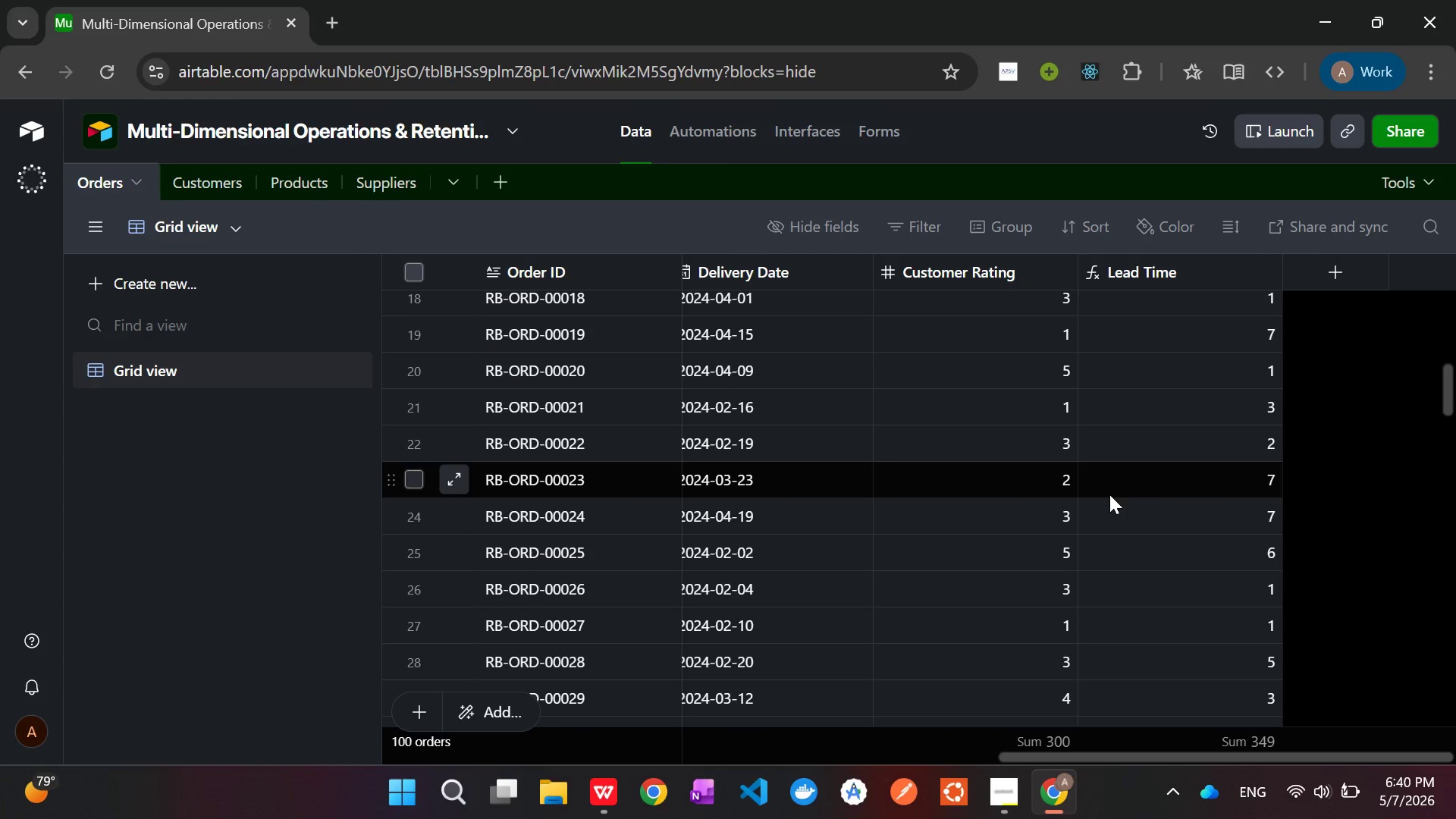 
left_click([1340, 287])
 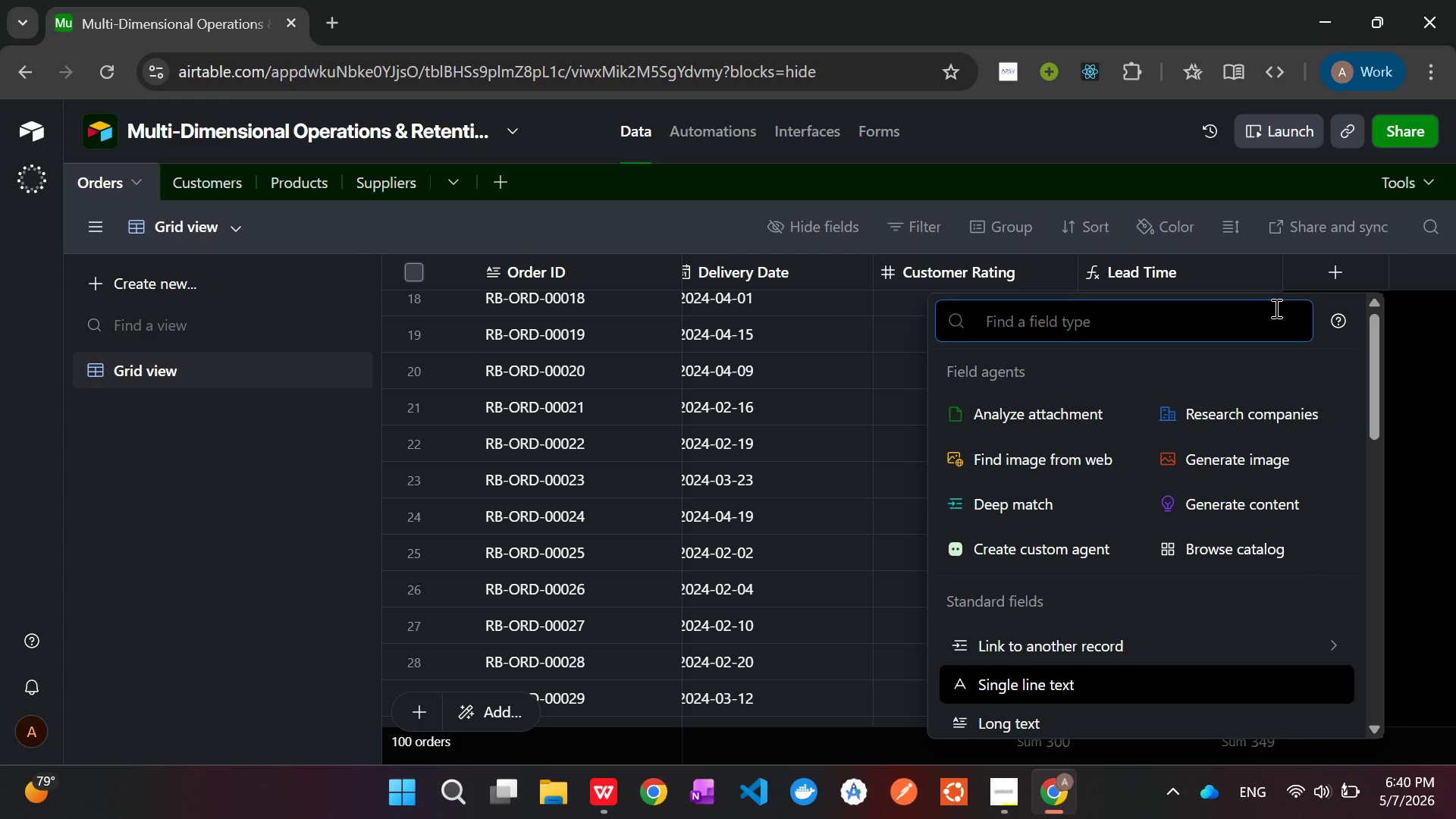 
type(for)
 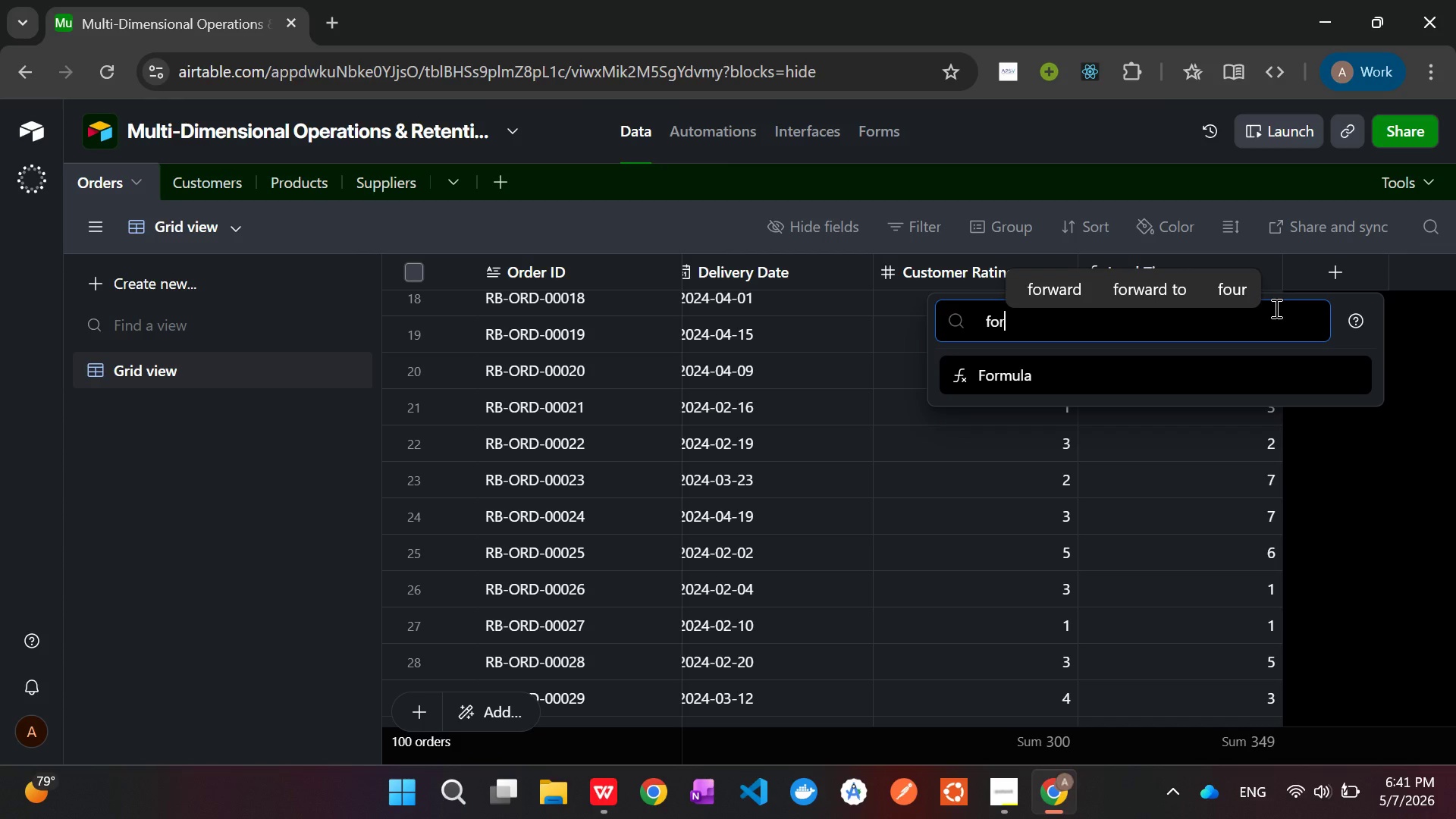 
key(Enter)
 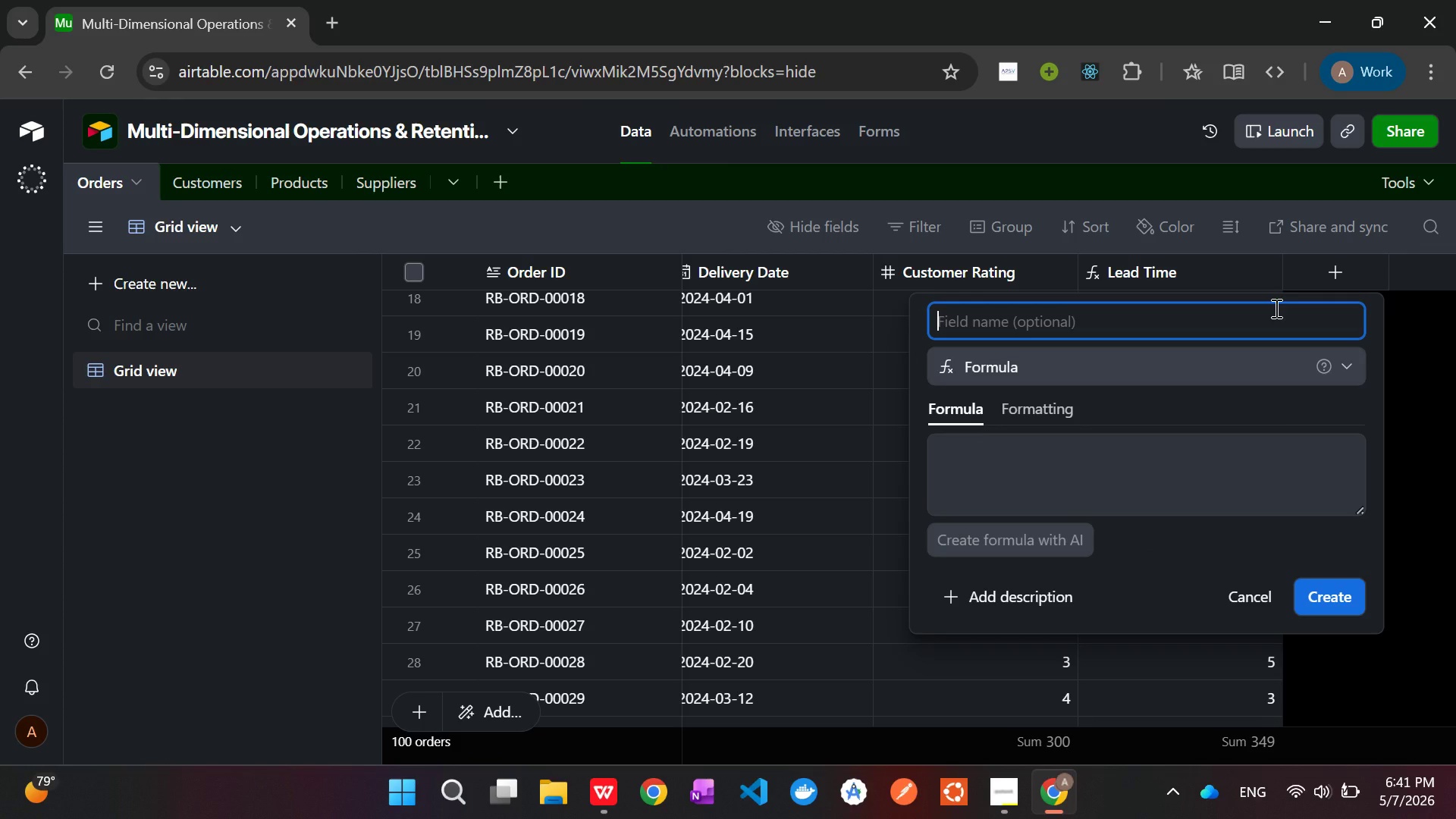 
type(Transit Time)
 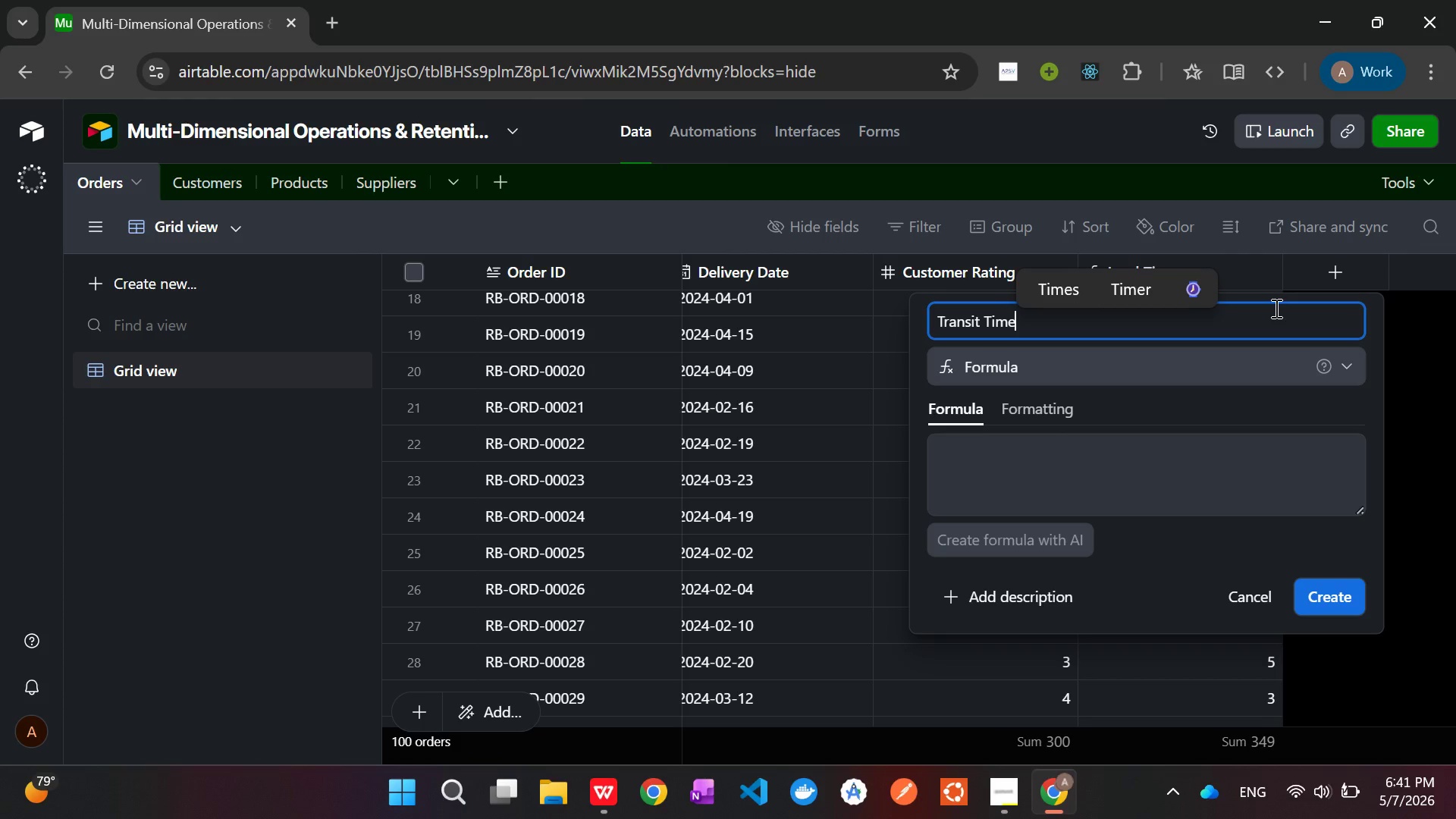 
left_click([1113, 484])
 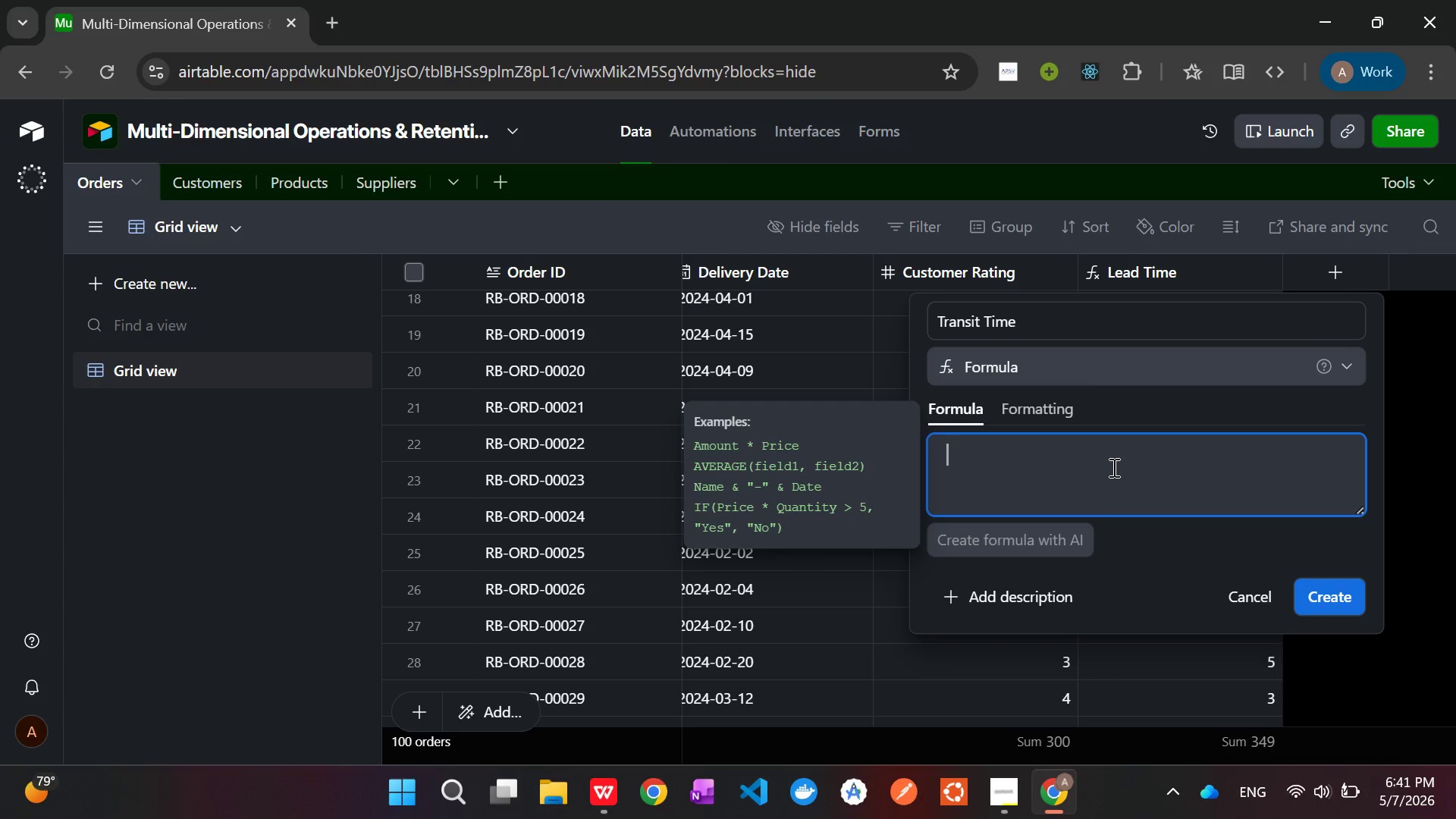 
wait(18.72)
 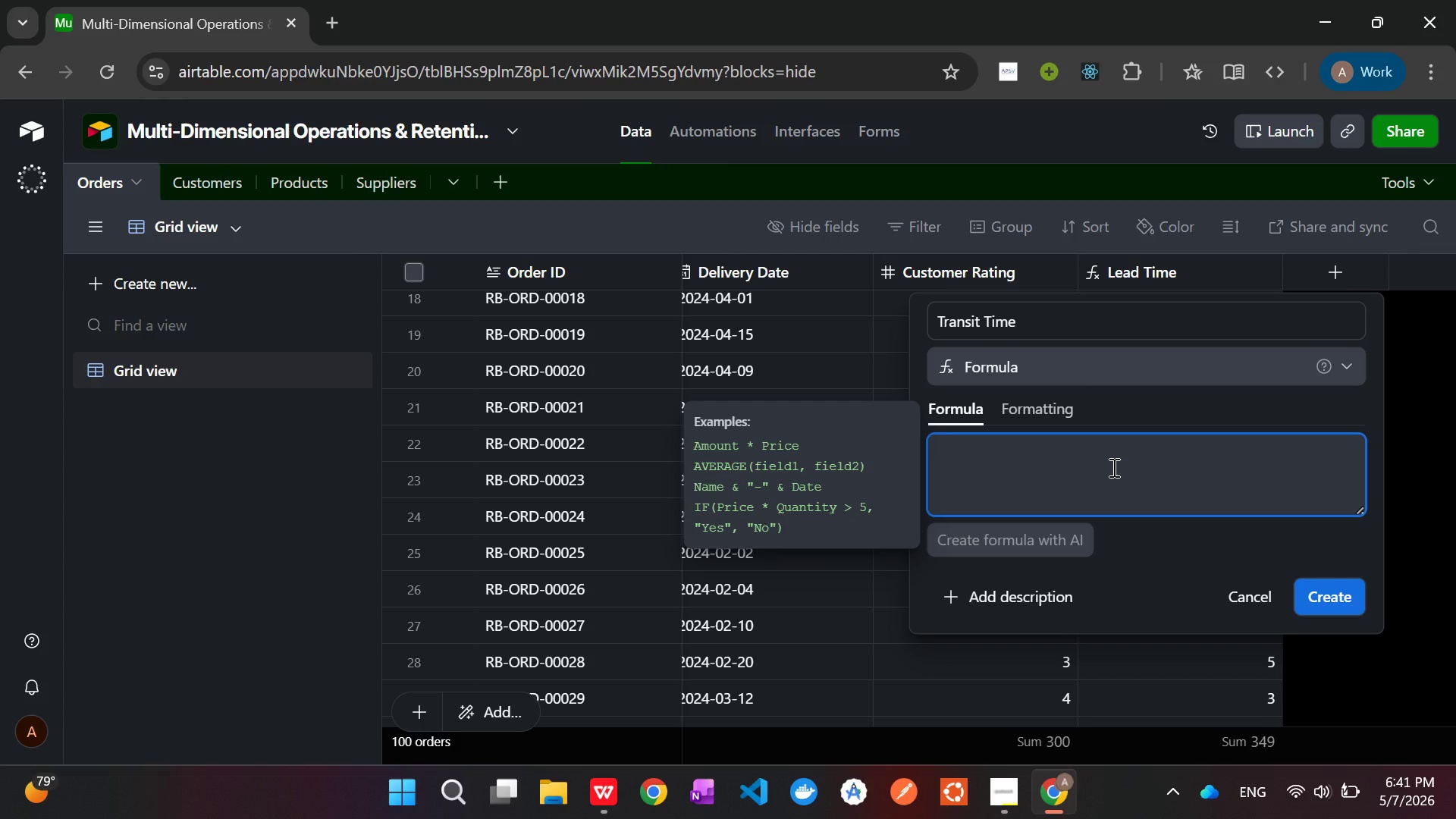 
type(IF()
 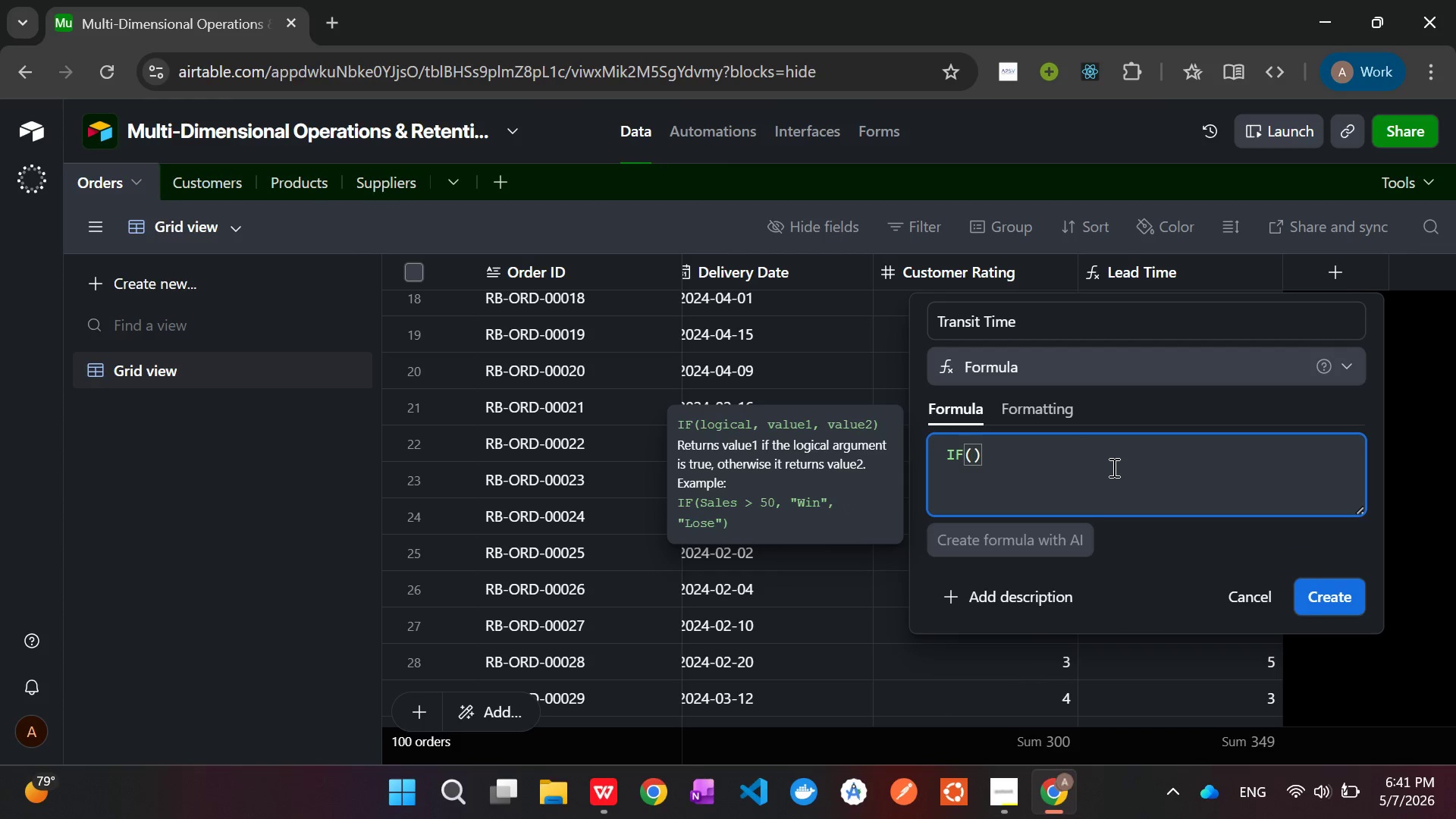 
wait(6.47)
 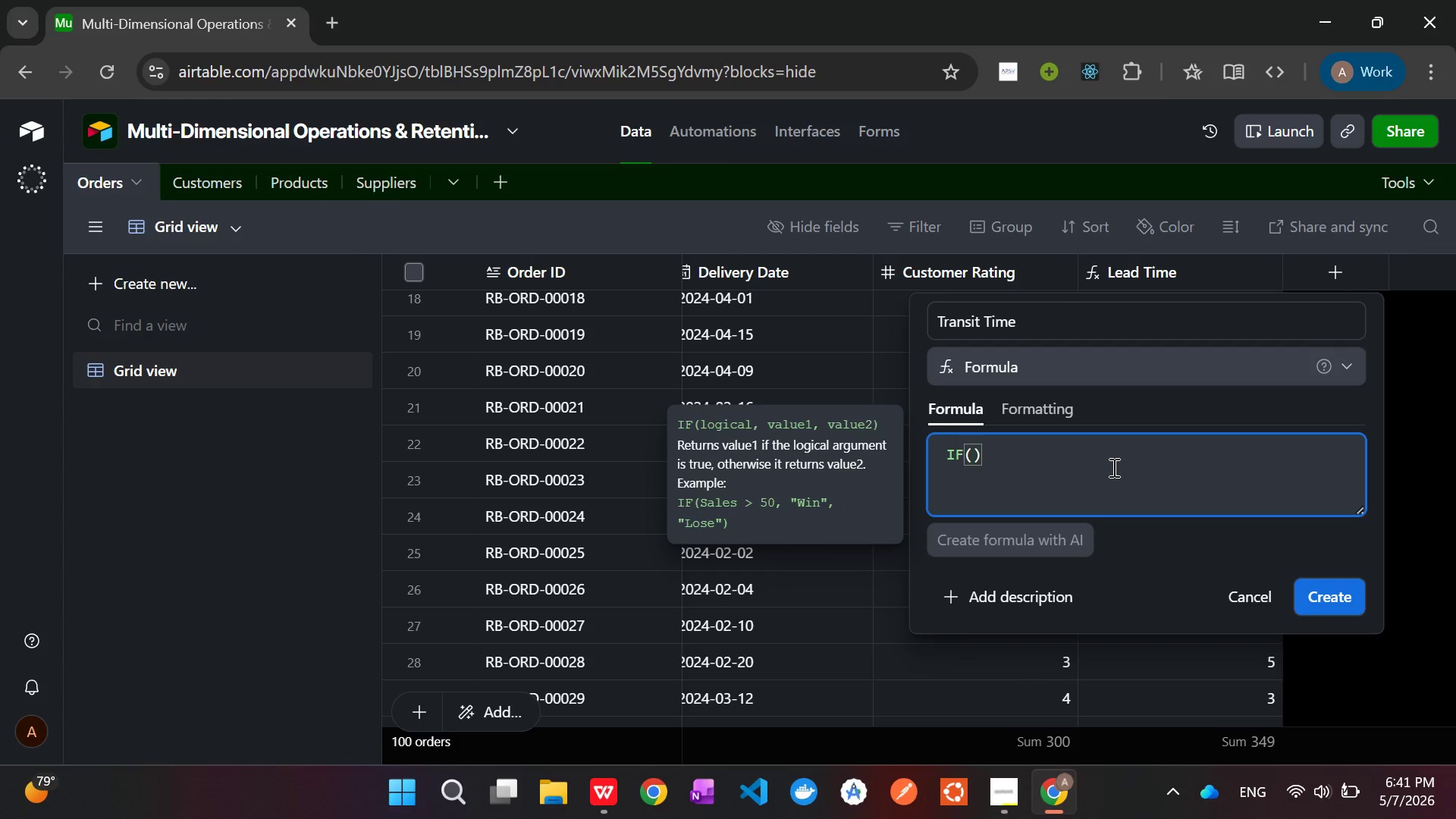 
type({Del)
key(Tab)
type(,)
 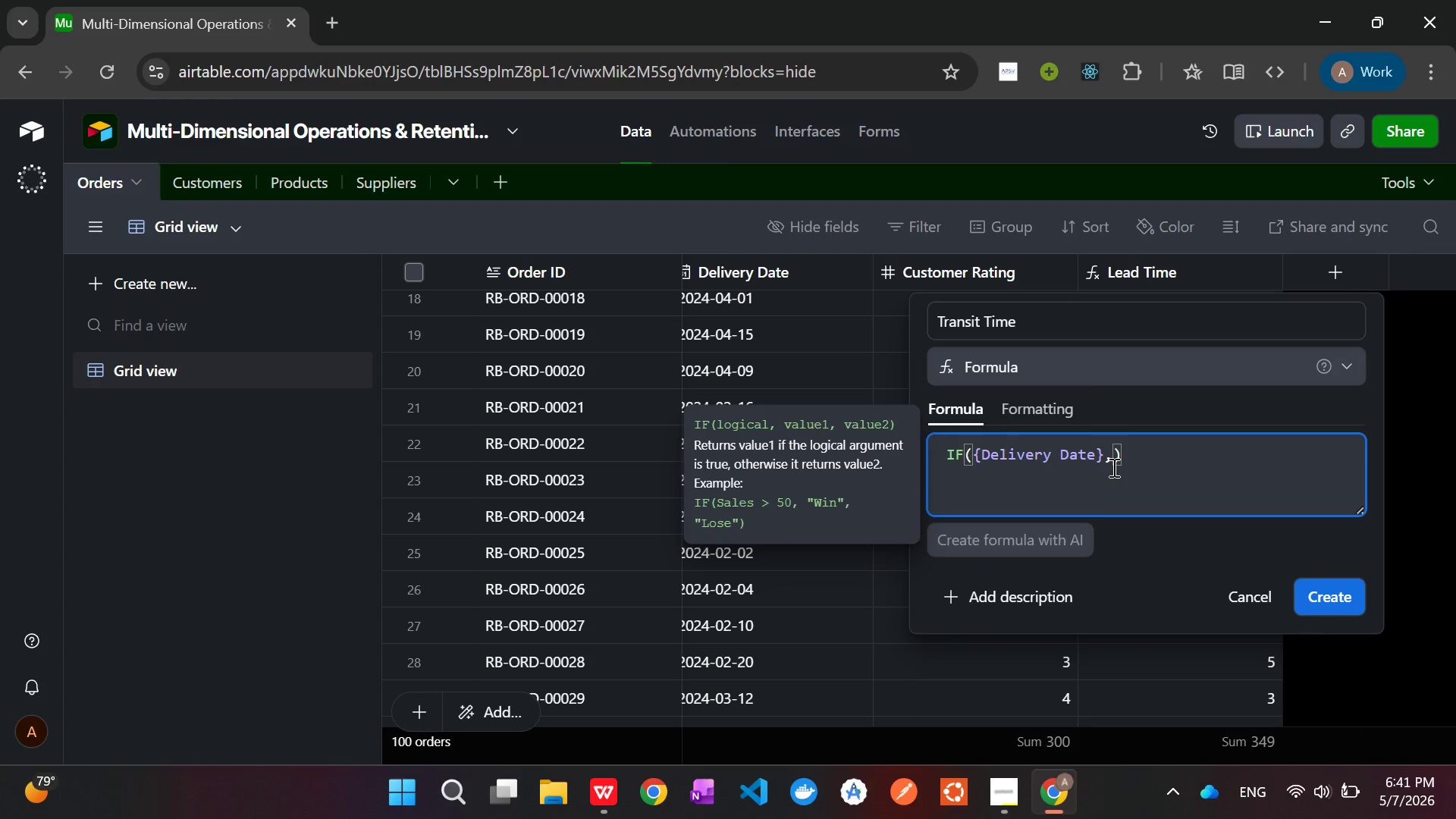 
type(DAT)
 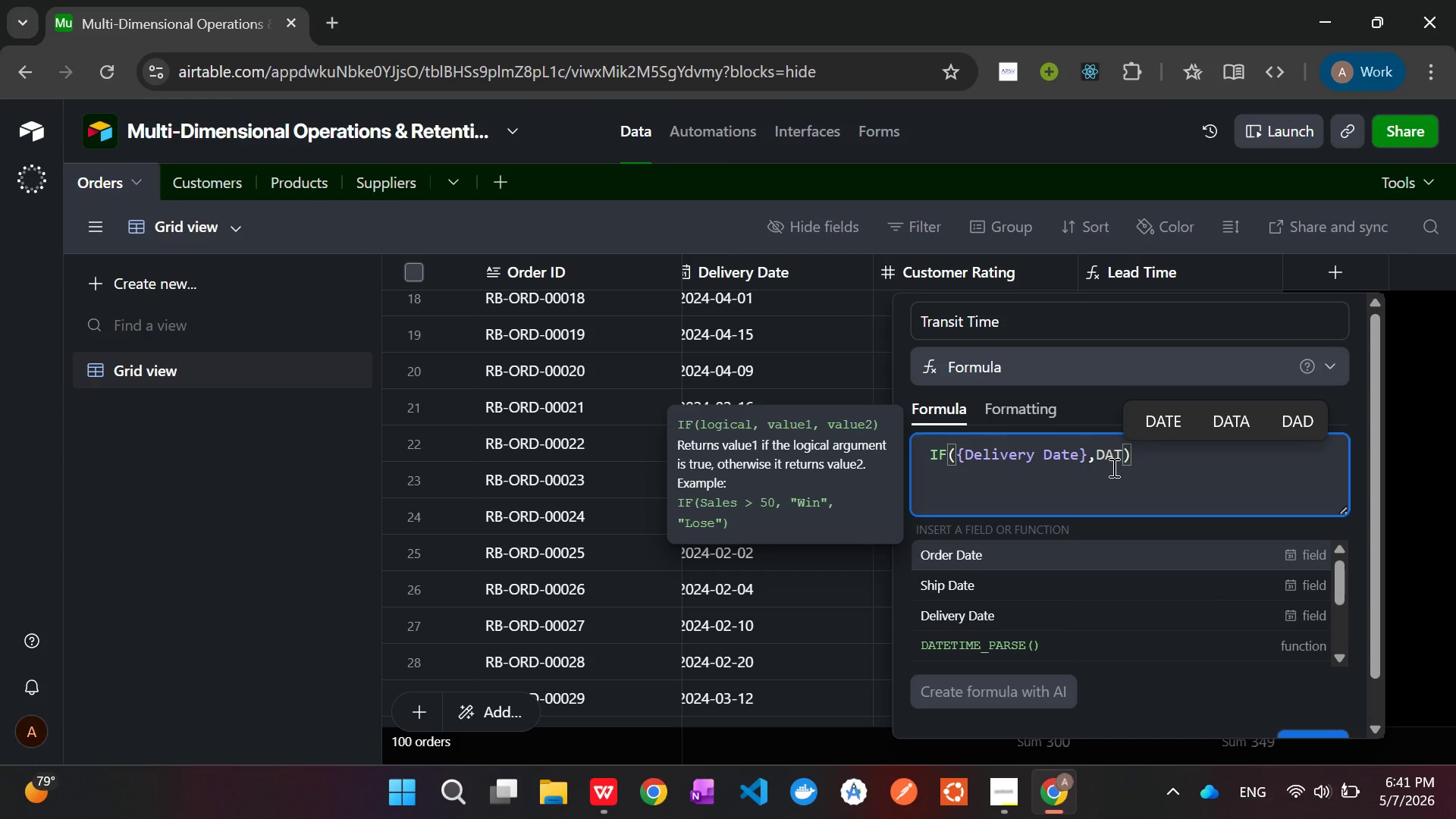 
key(ArrowDown)
 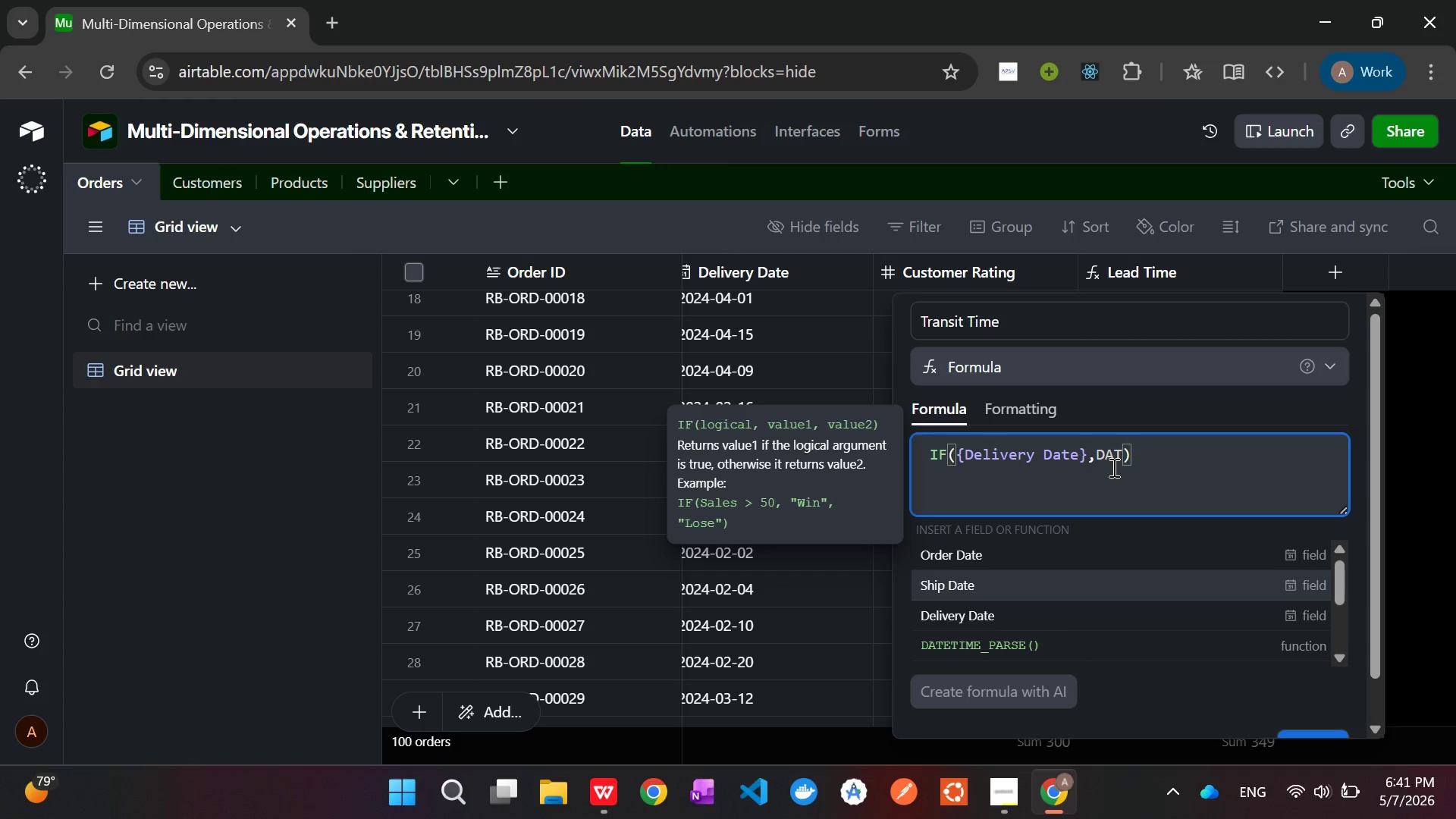 
type(ETIME_DI)
key(Tab)
 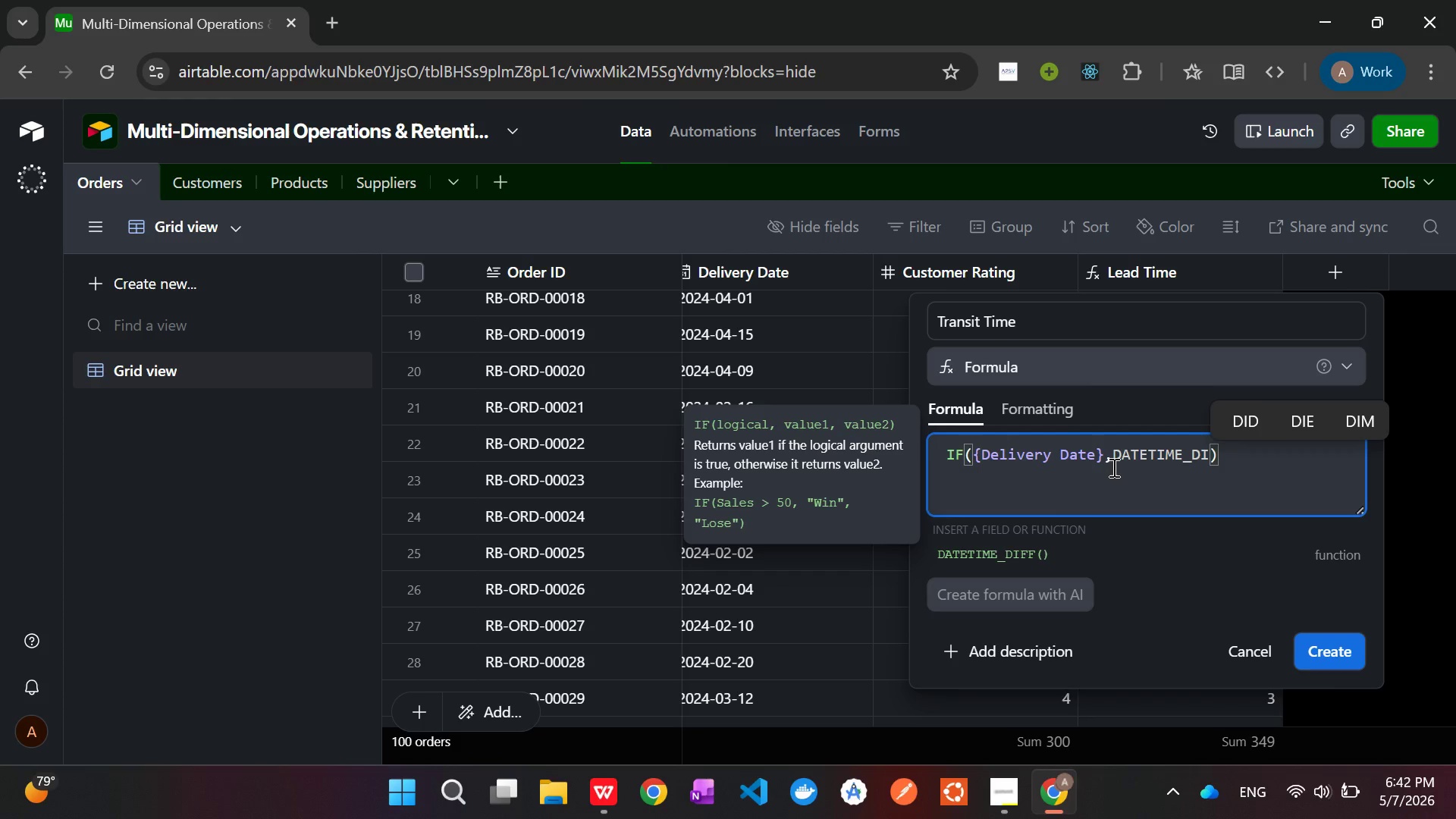 
key(Enter)
 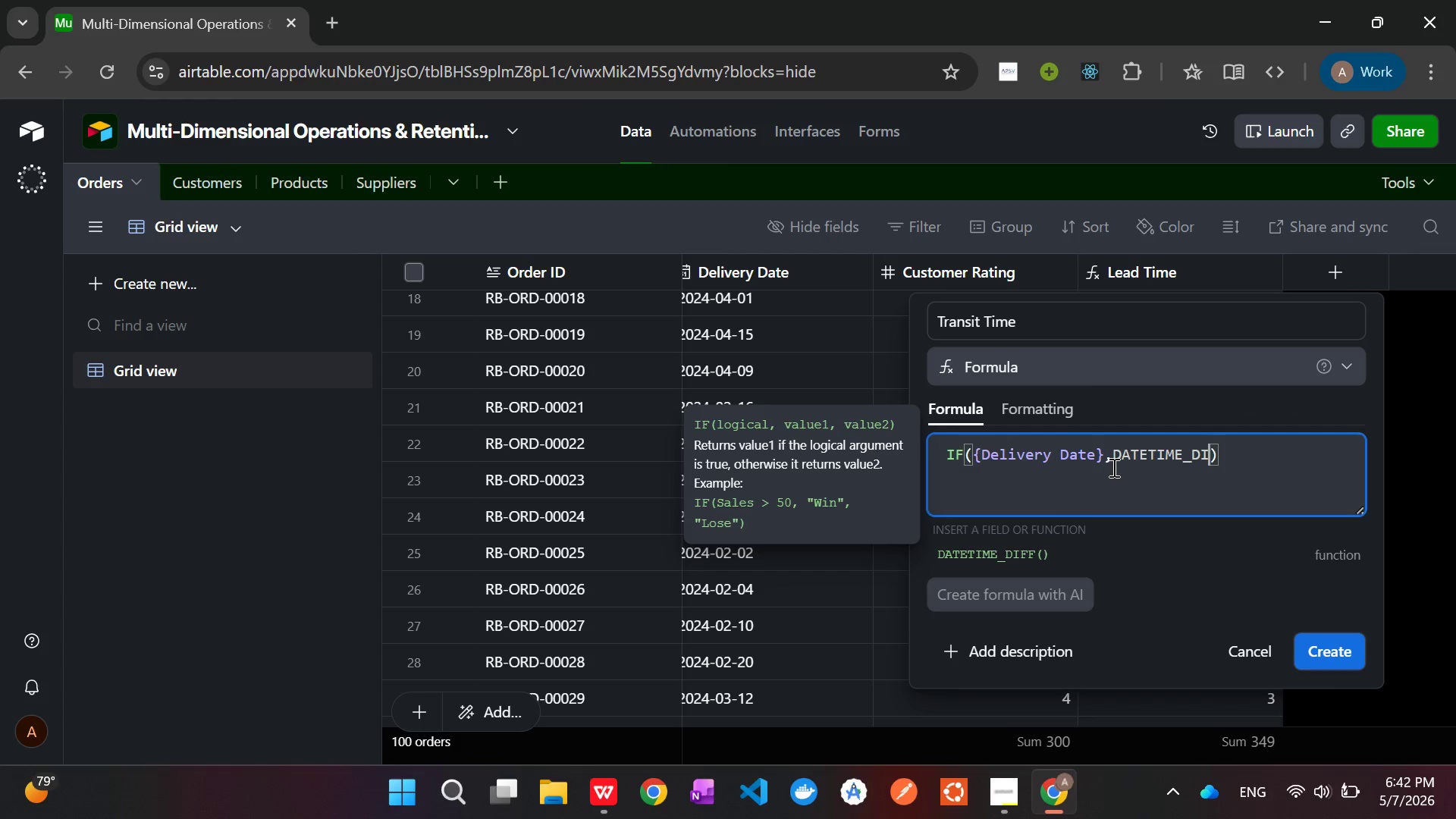 
type(FF()
 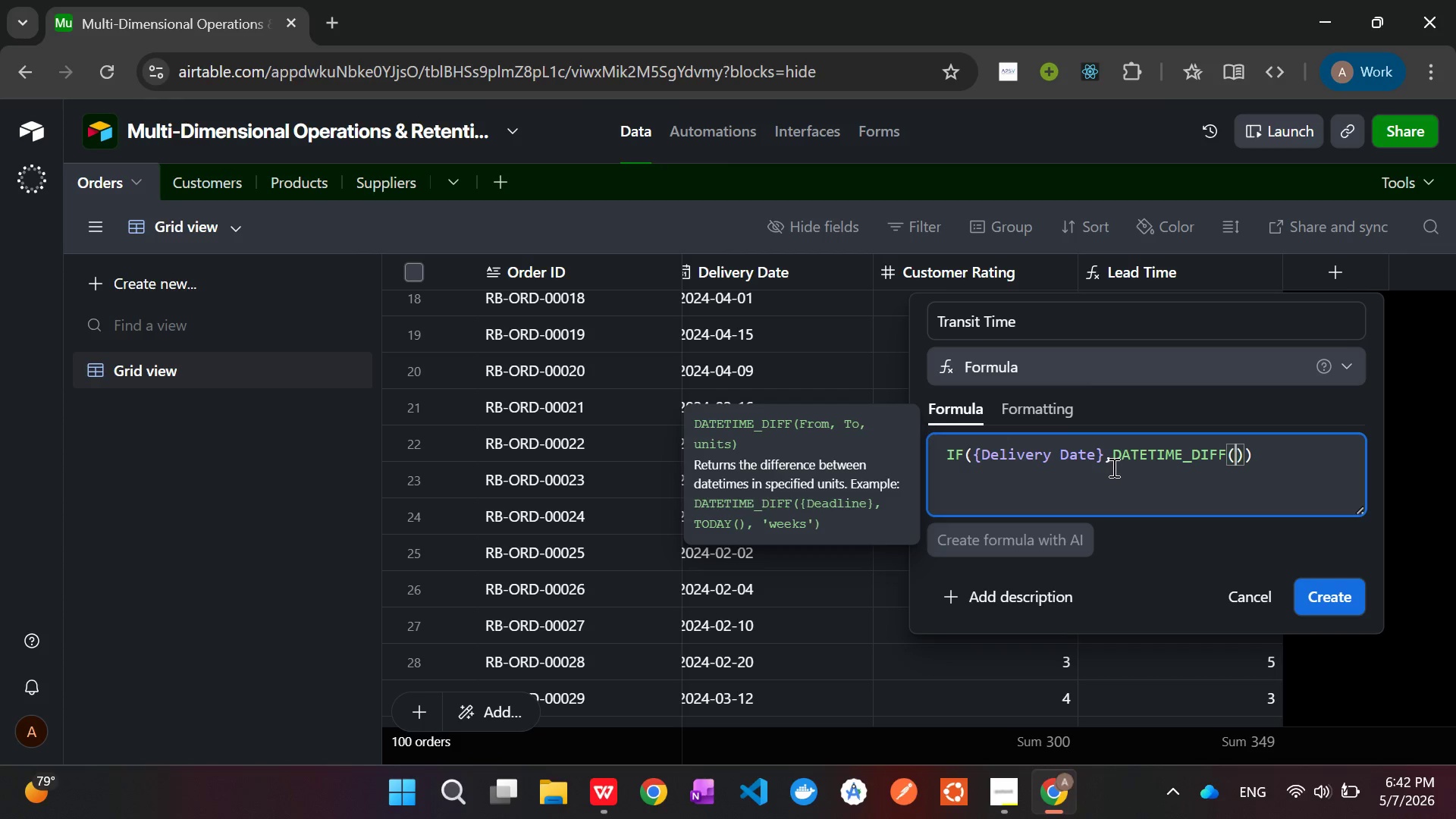 
wait(5.83)
 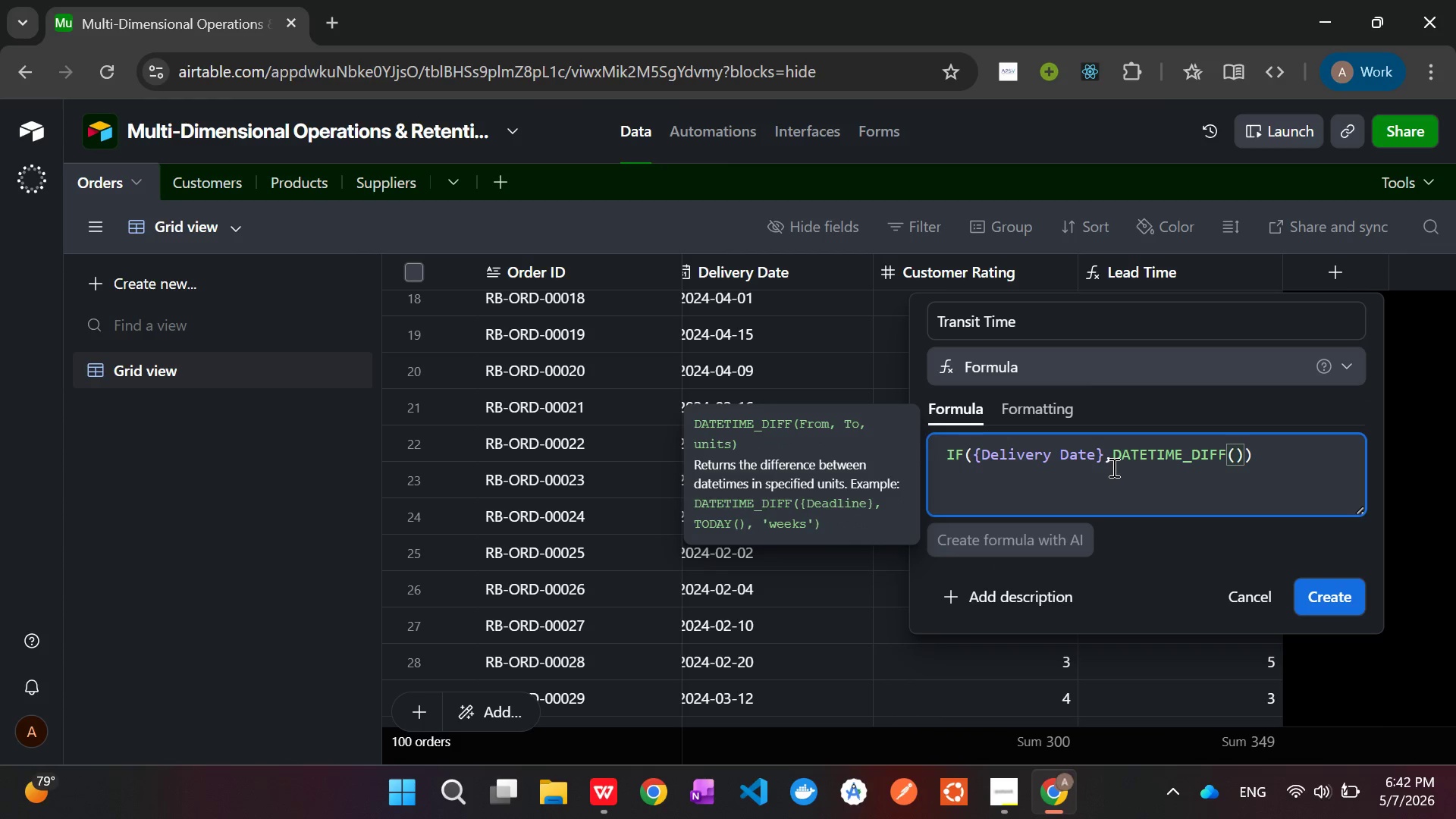 
type({Delivery Date)
 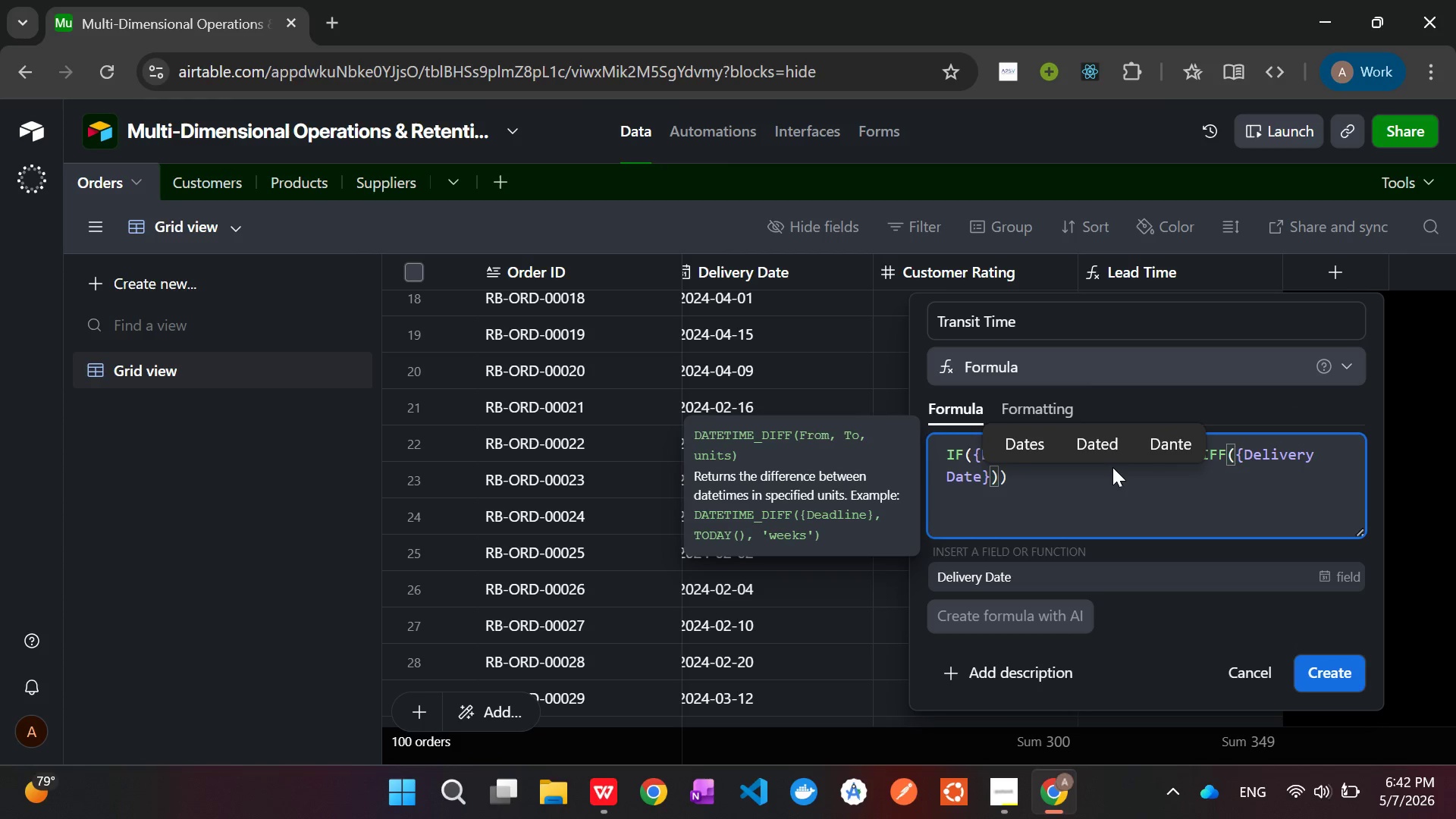 
wait(5.67)
 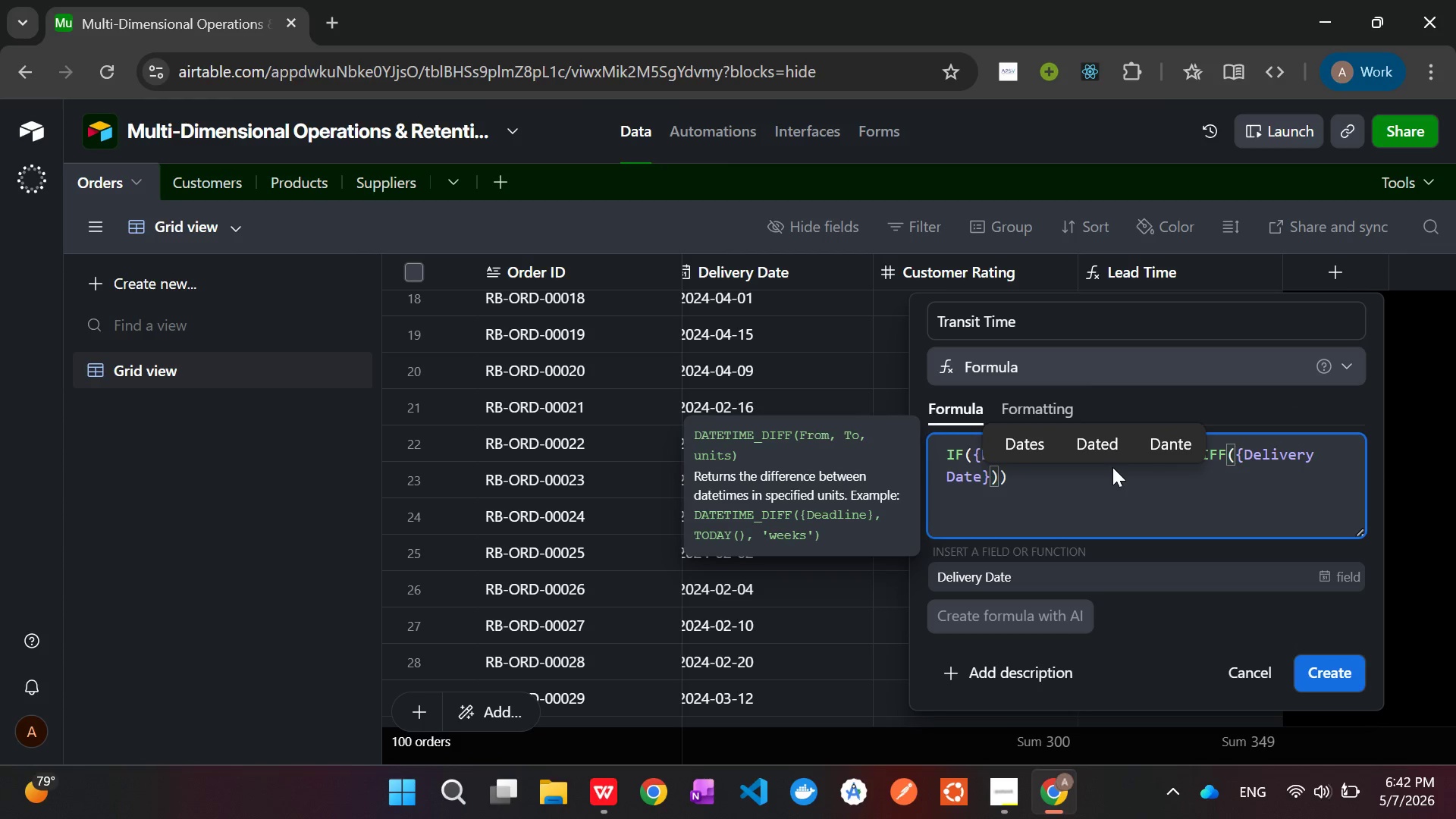 
key(ArrowRight)
 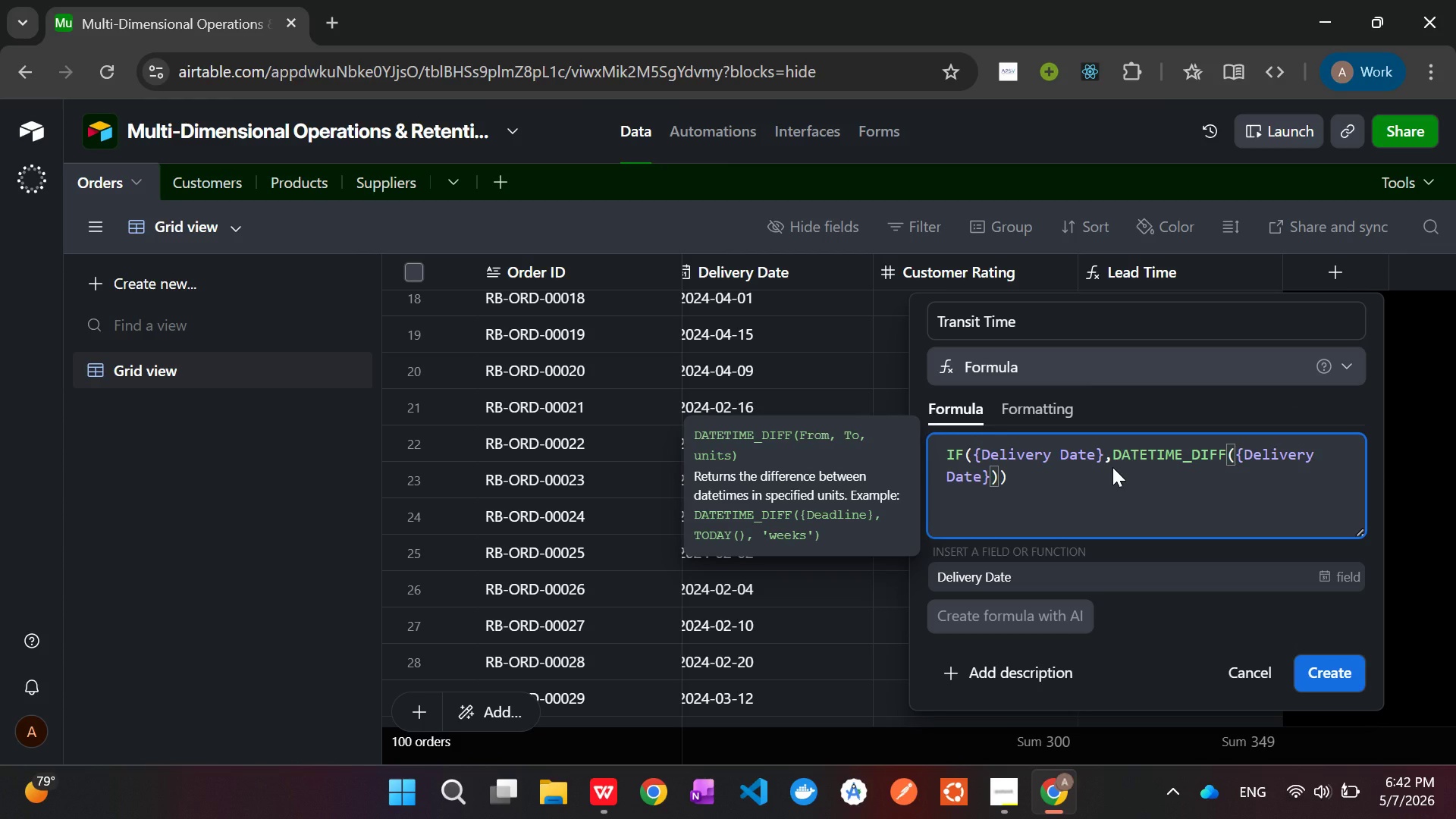 
type(,{SHIP Date)
 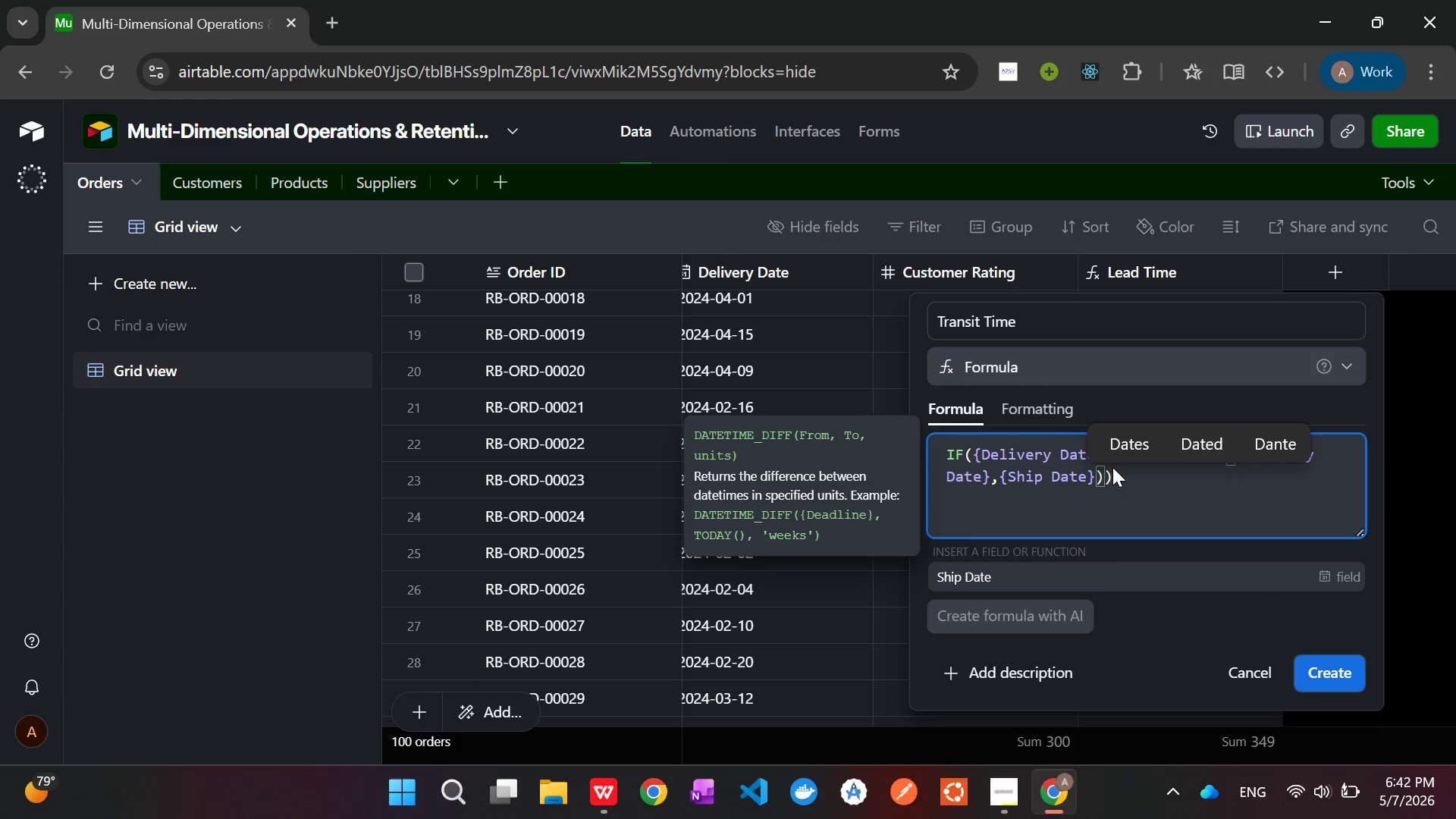 
wait(12.12)
 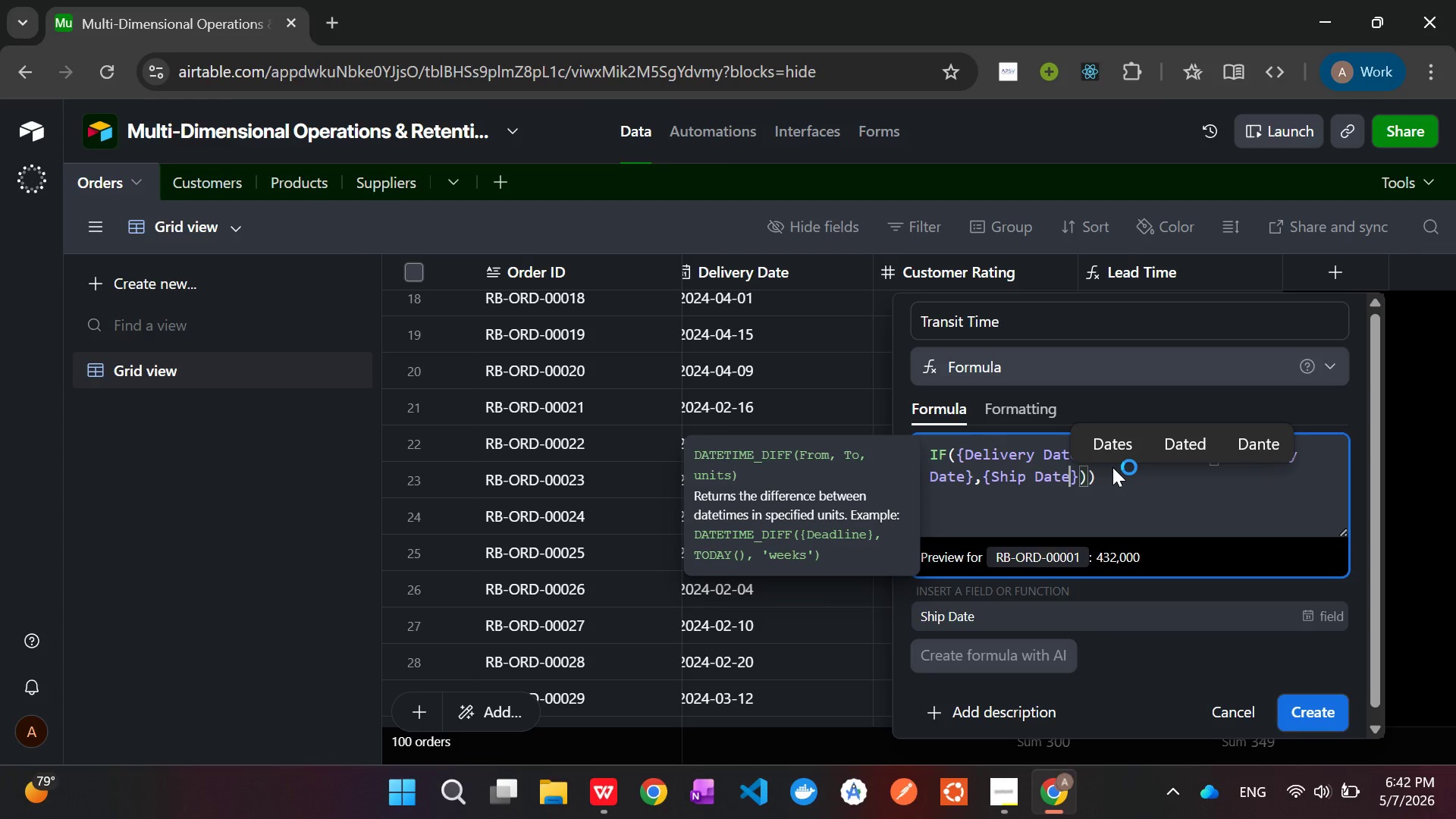 
key(ArrowRight)
 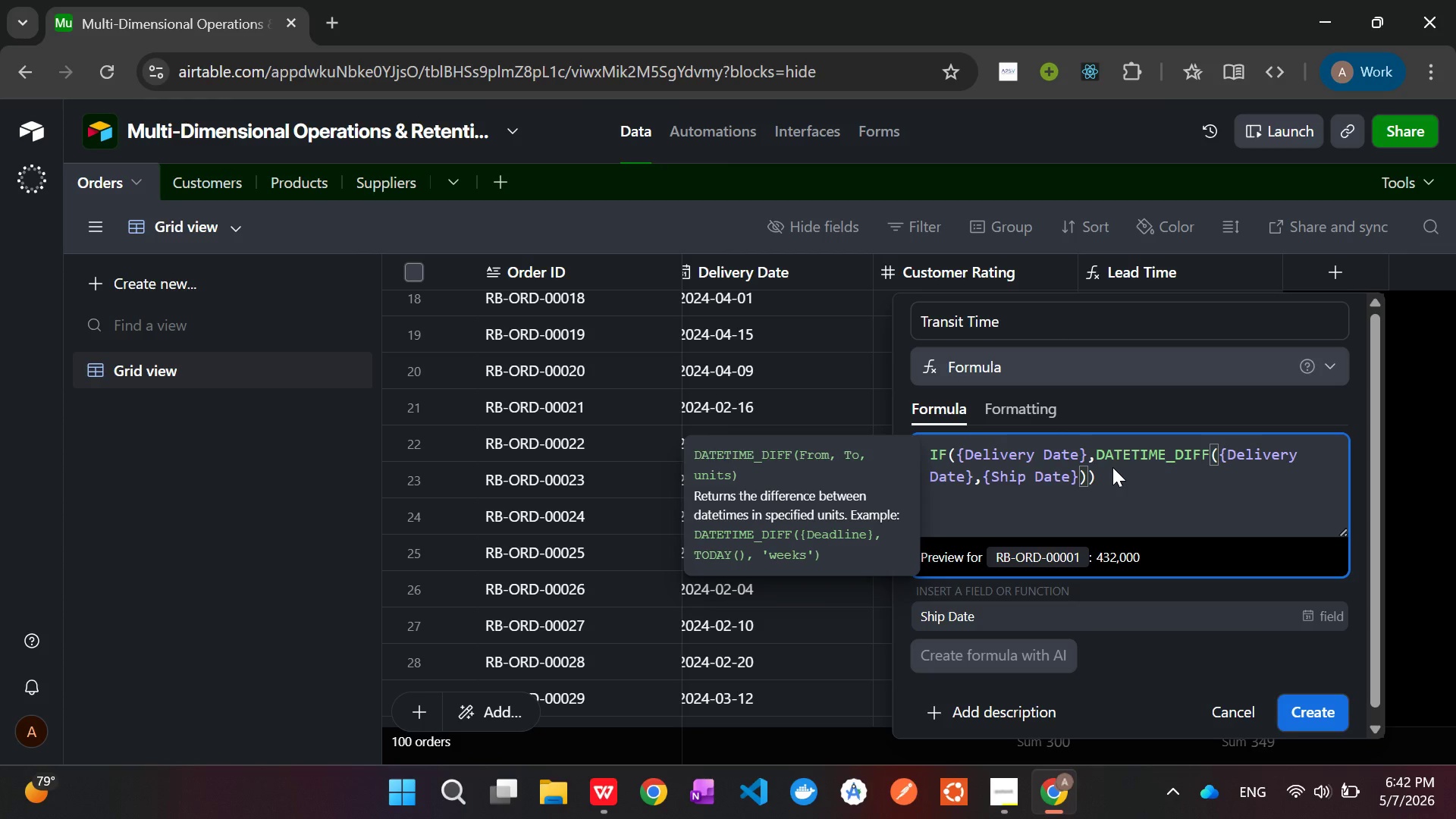 
type(,"days)
 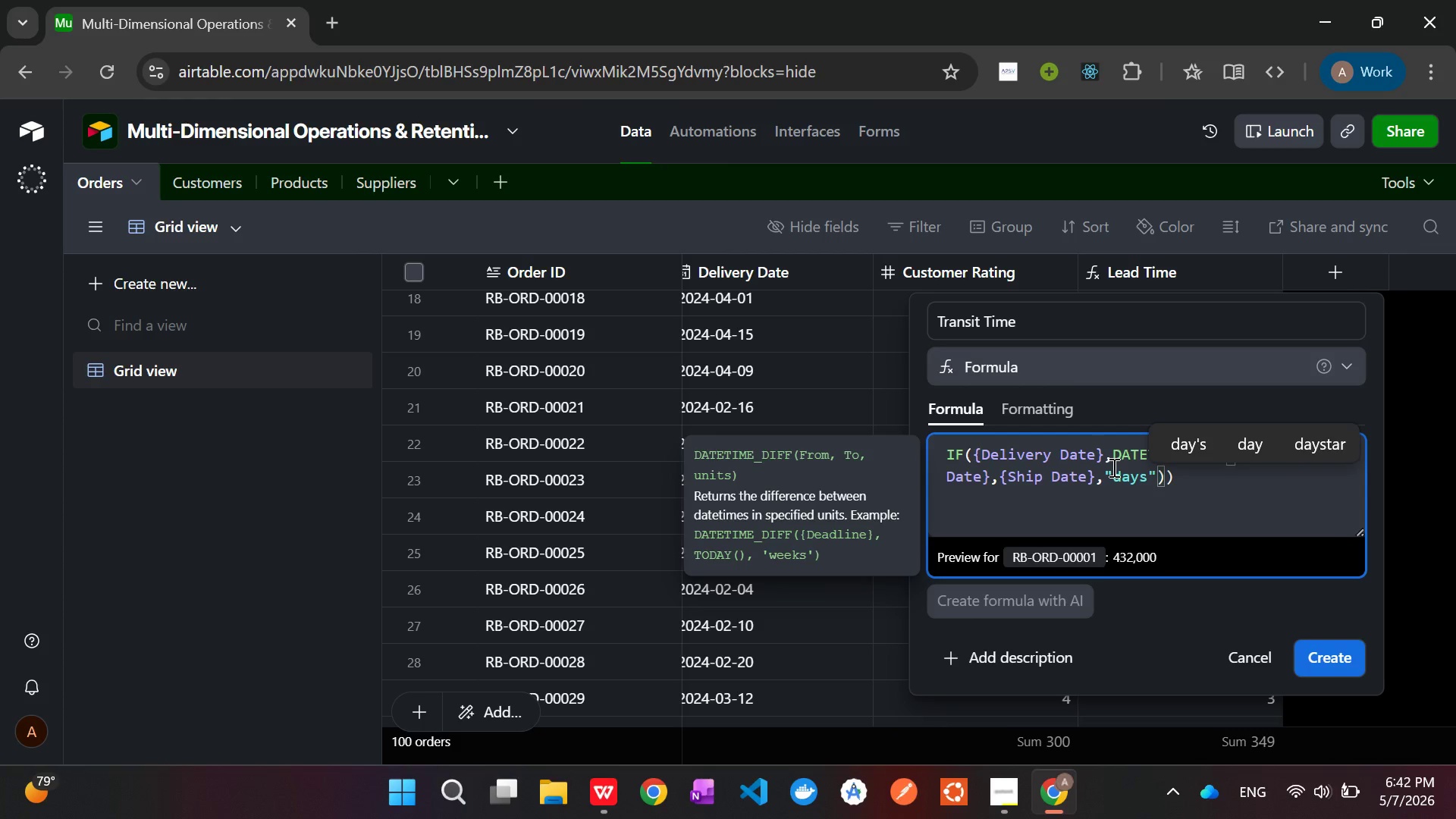 
key(ArrowRight)
 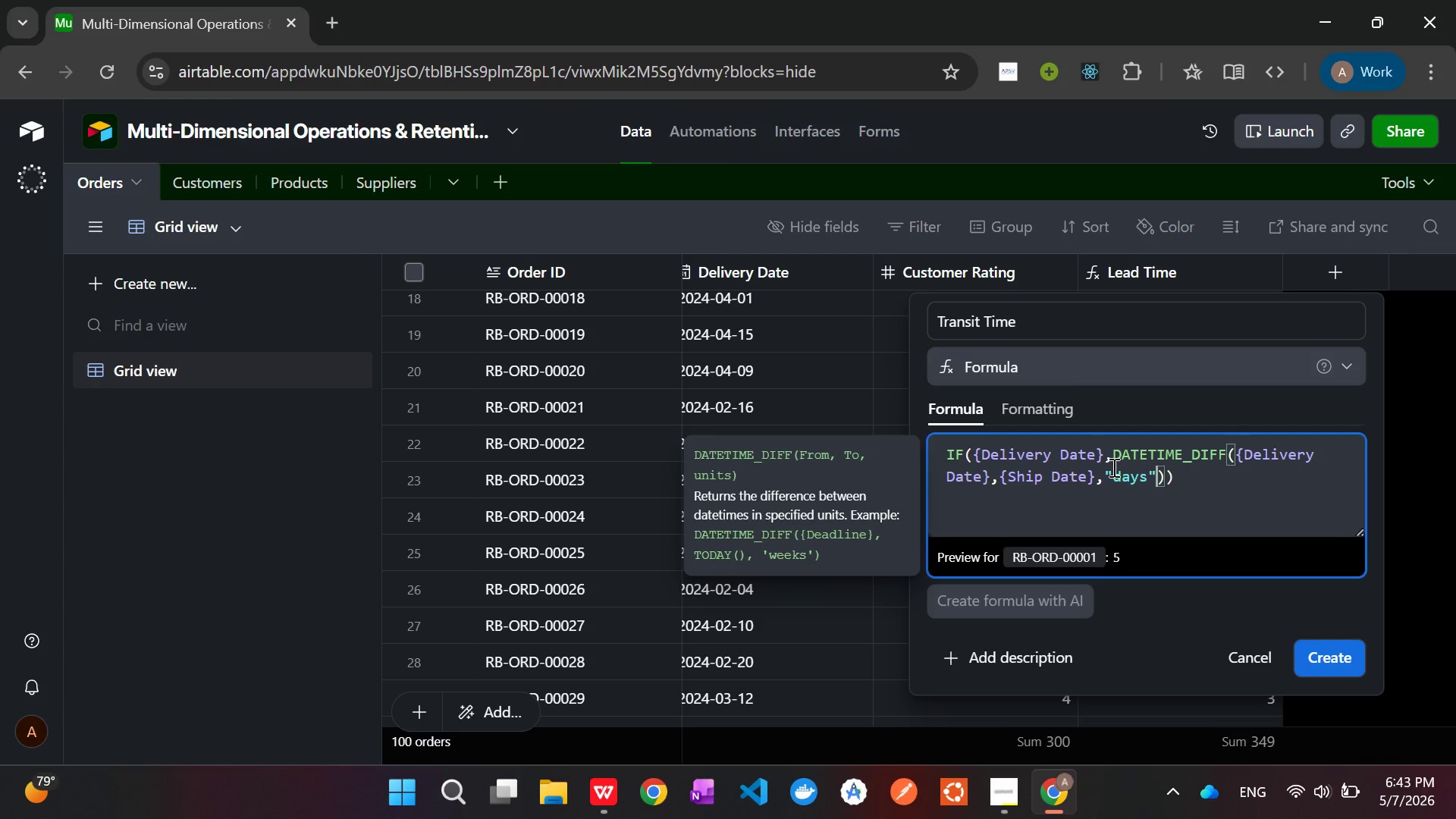 
key(ArrowRight)
 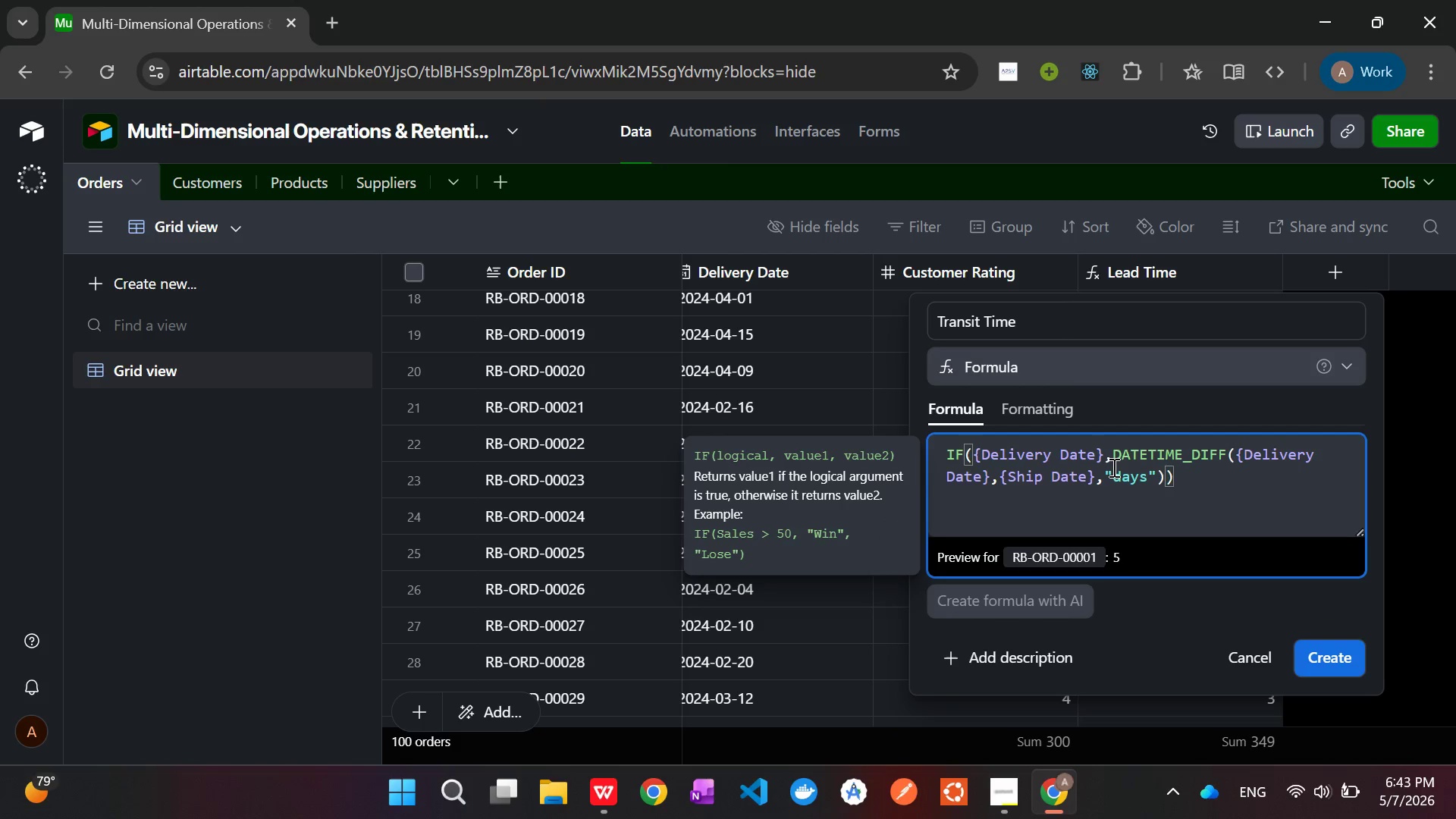 
type(,BL)
key(Tab)
type()))
 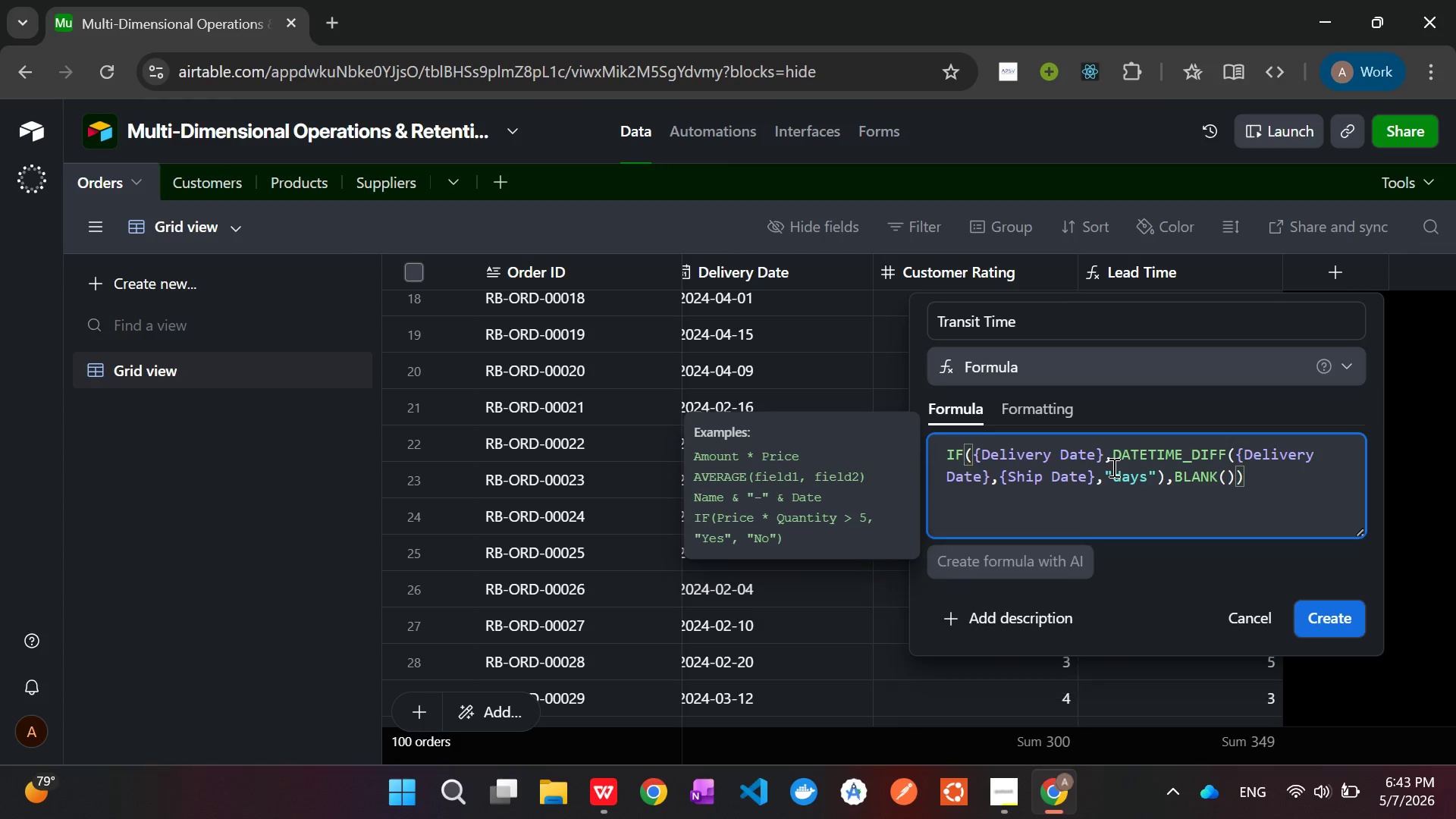 
wait(9.47)
 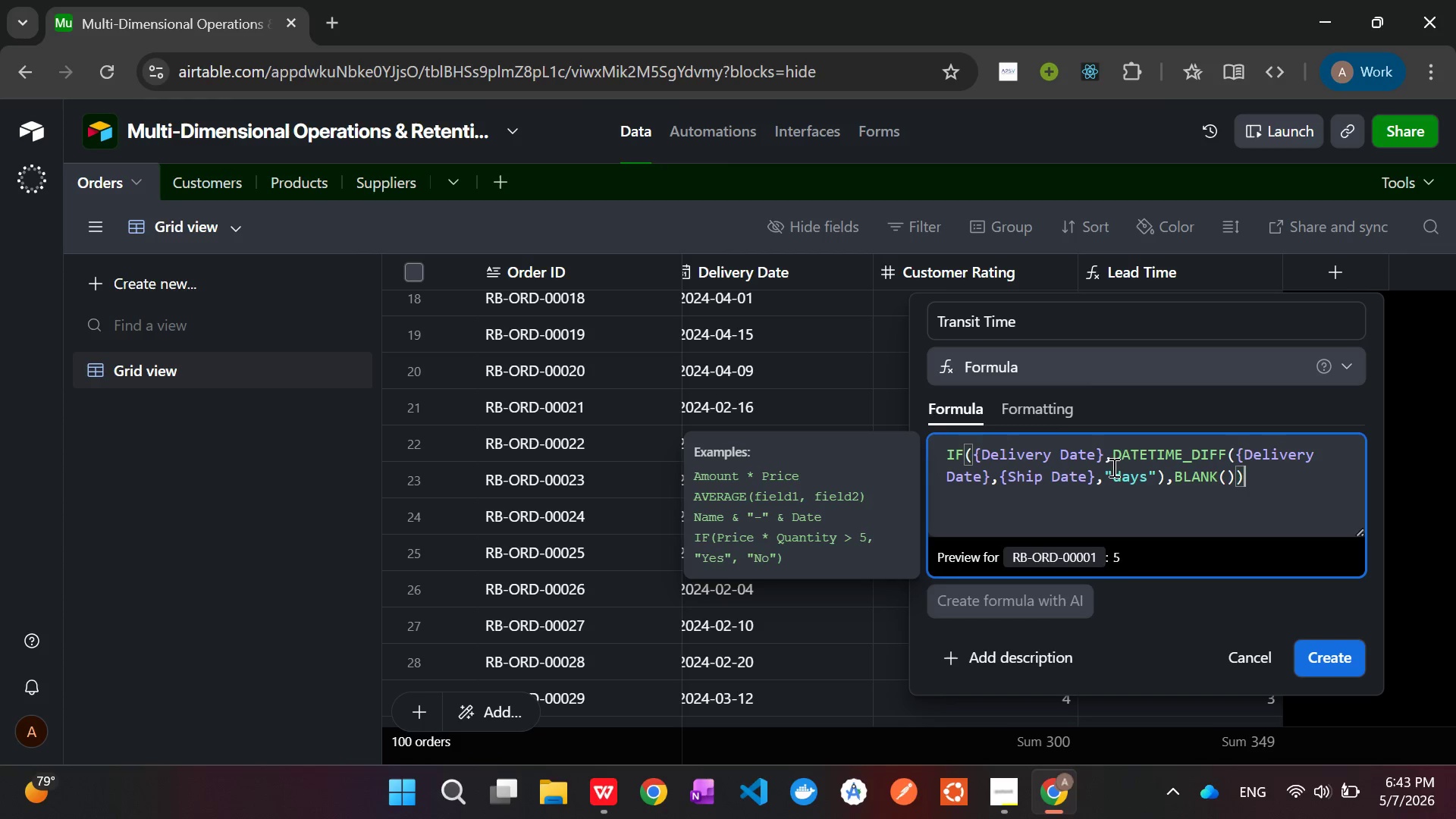 
left_click([1342, 661])
 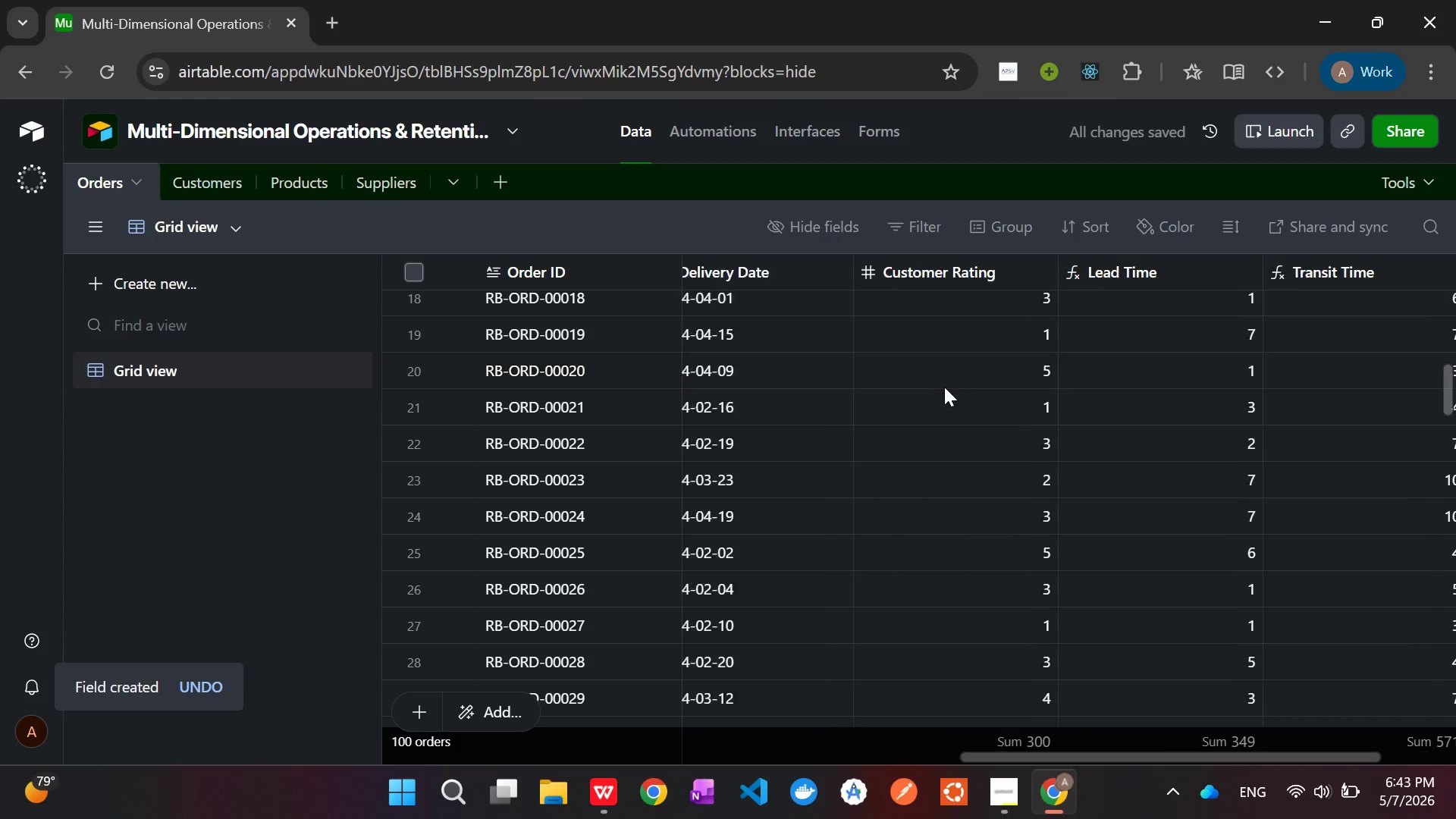 
wait(7.61)
 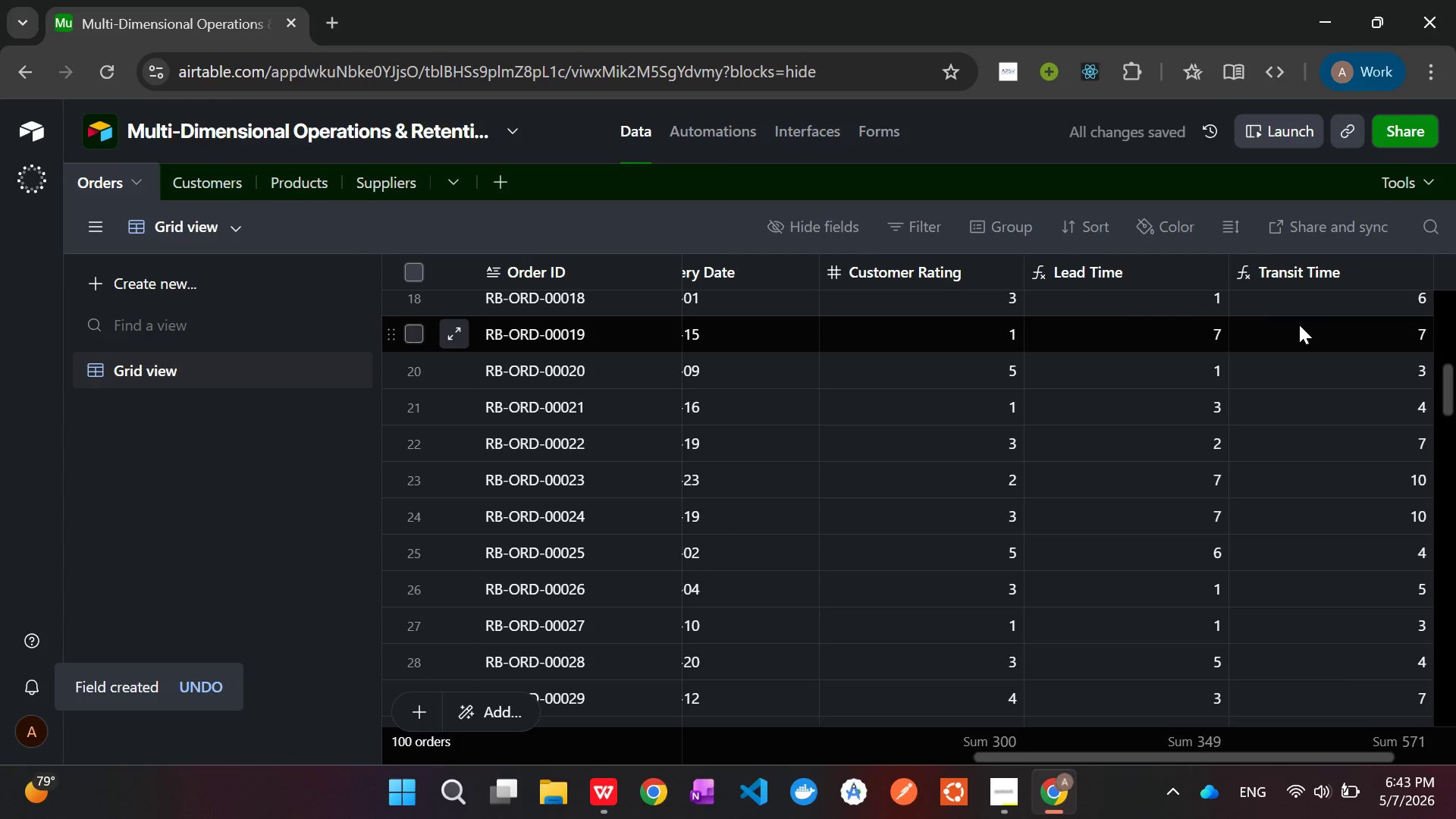 
double_click([780, 295])
 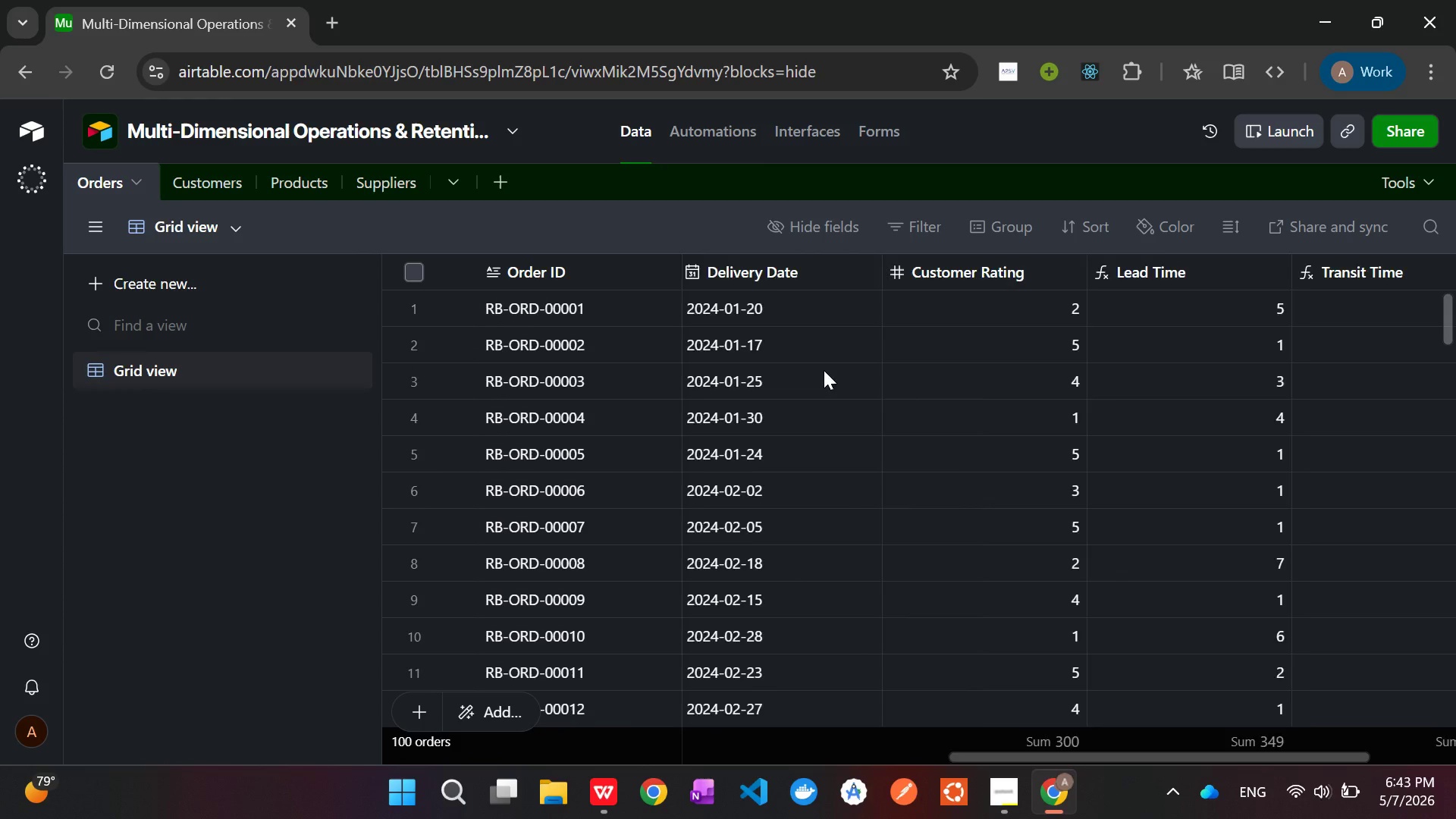 
wait(6.05)
 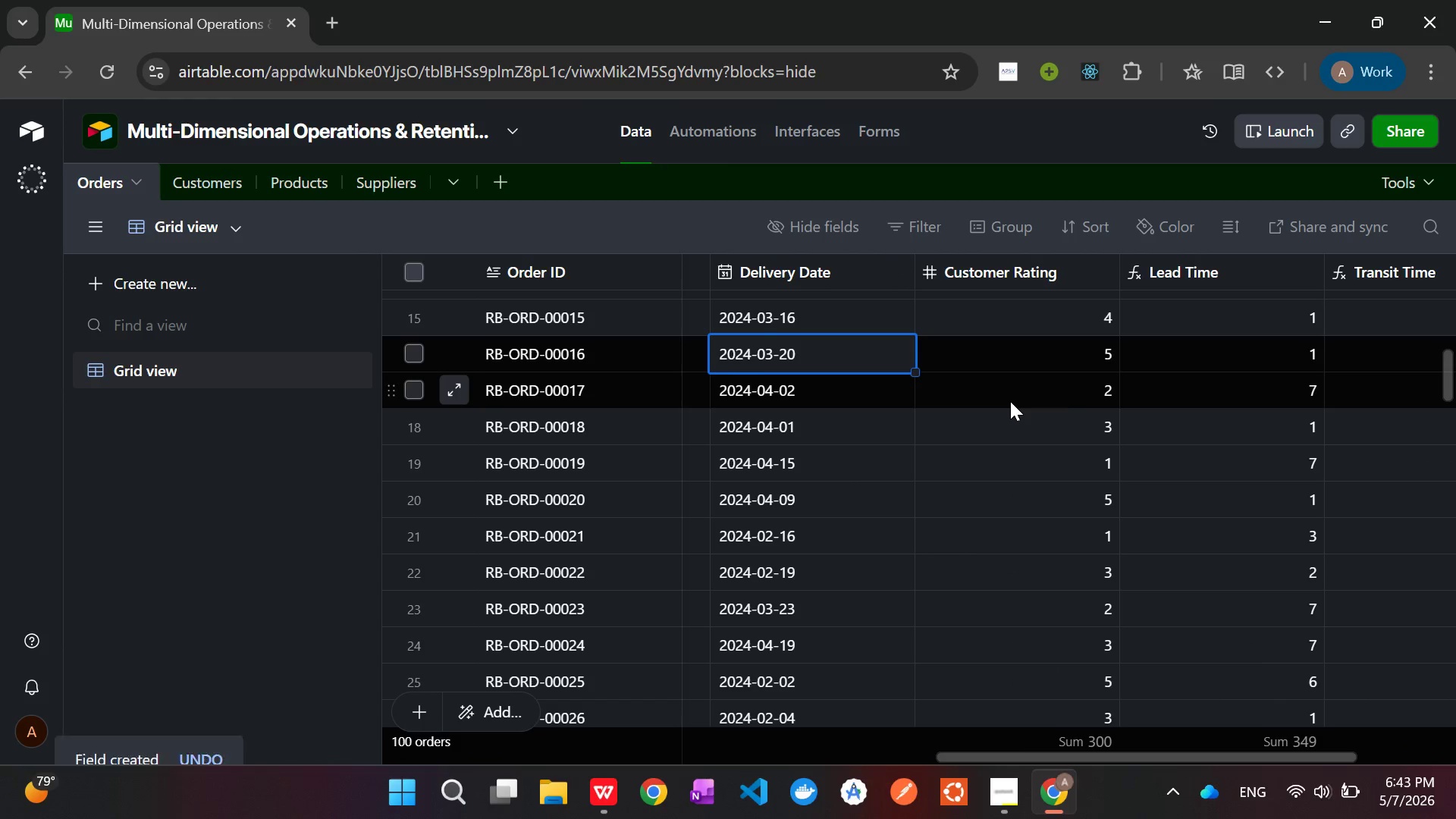 
double_click([856, 309])
 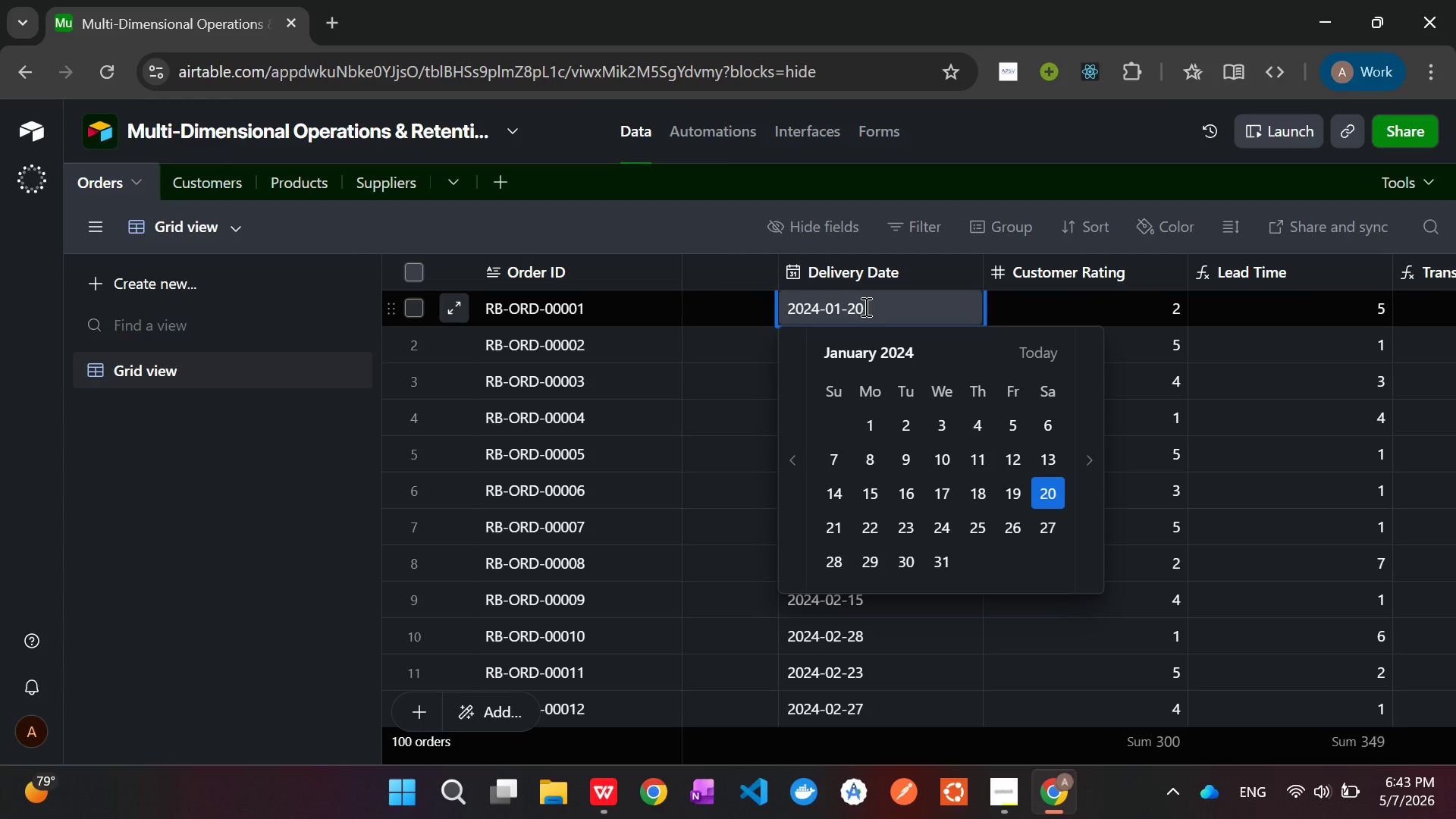 
left_click_drag(start_coordinate=[864, 306], to_coordinate=[781, 320])
 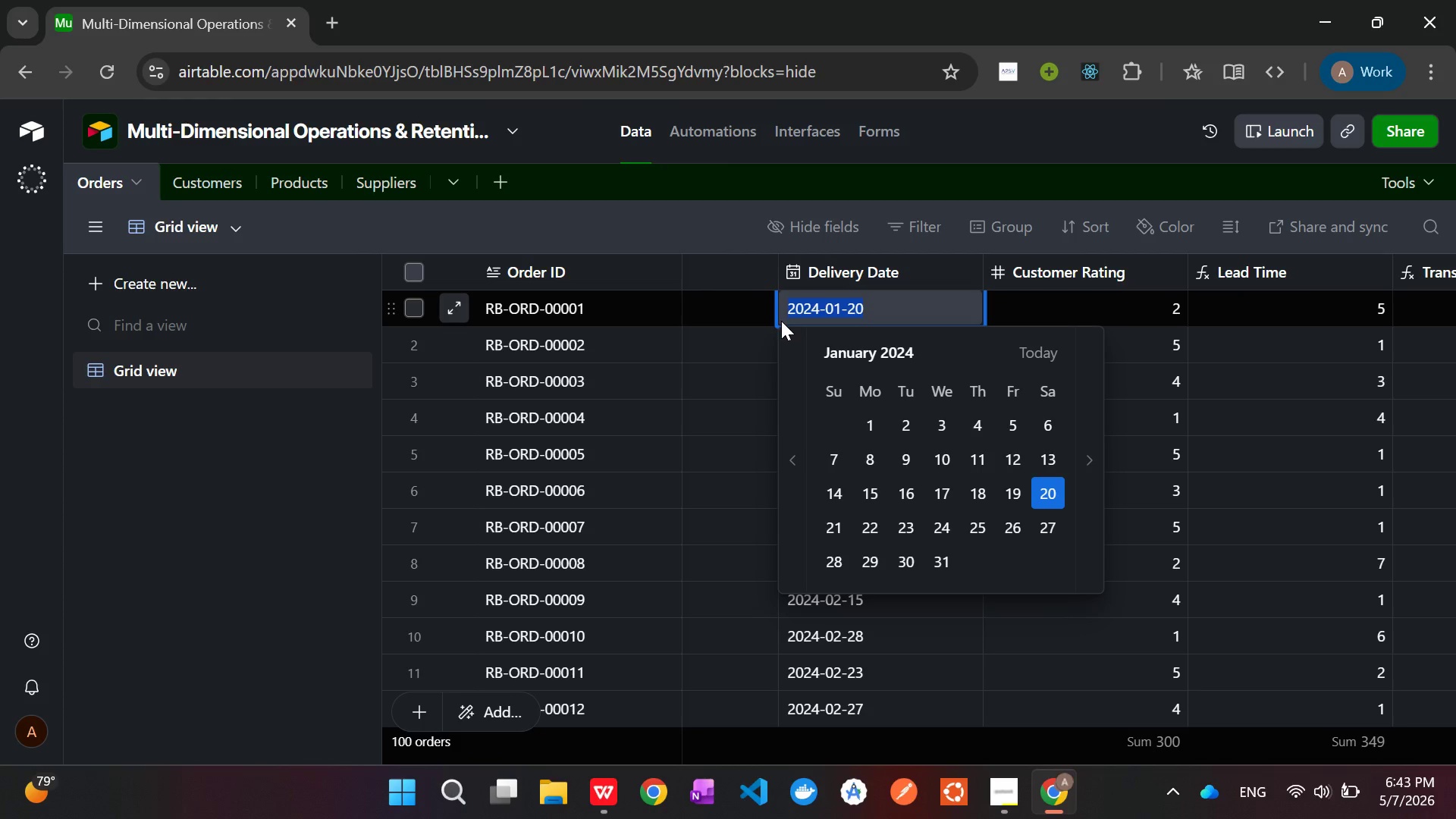 
key(Backspace)
 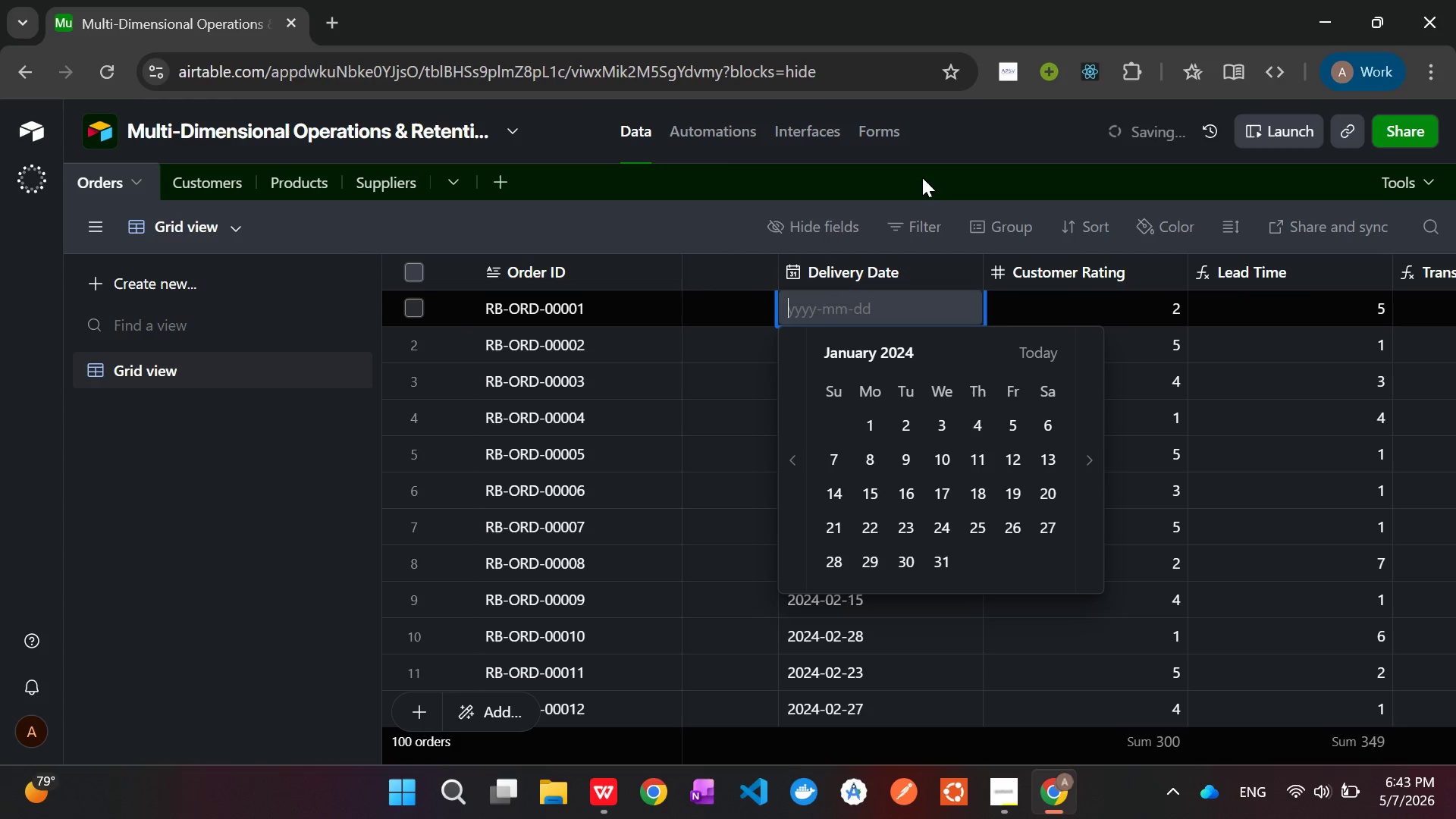 
left_click([922, 177])
 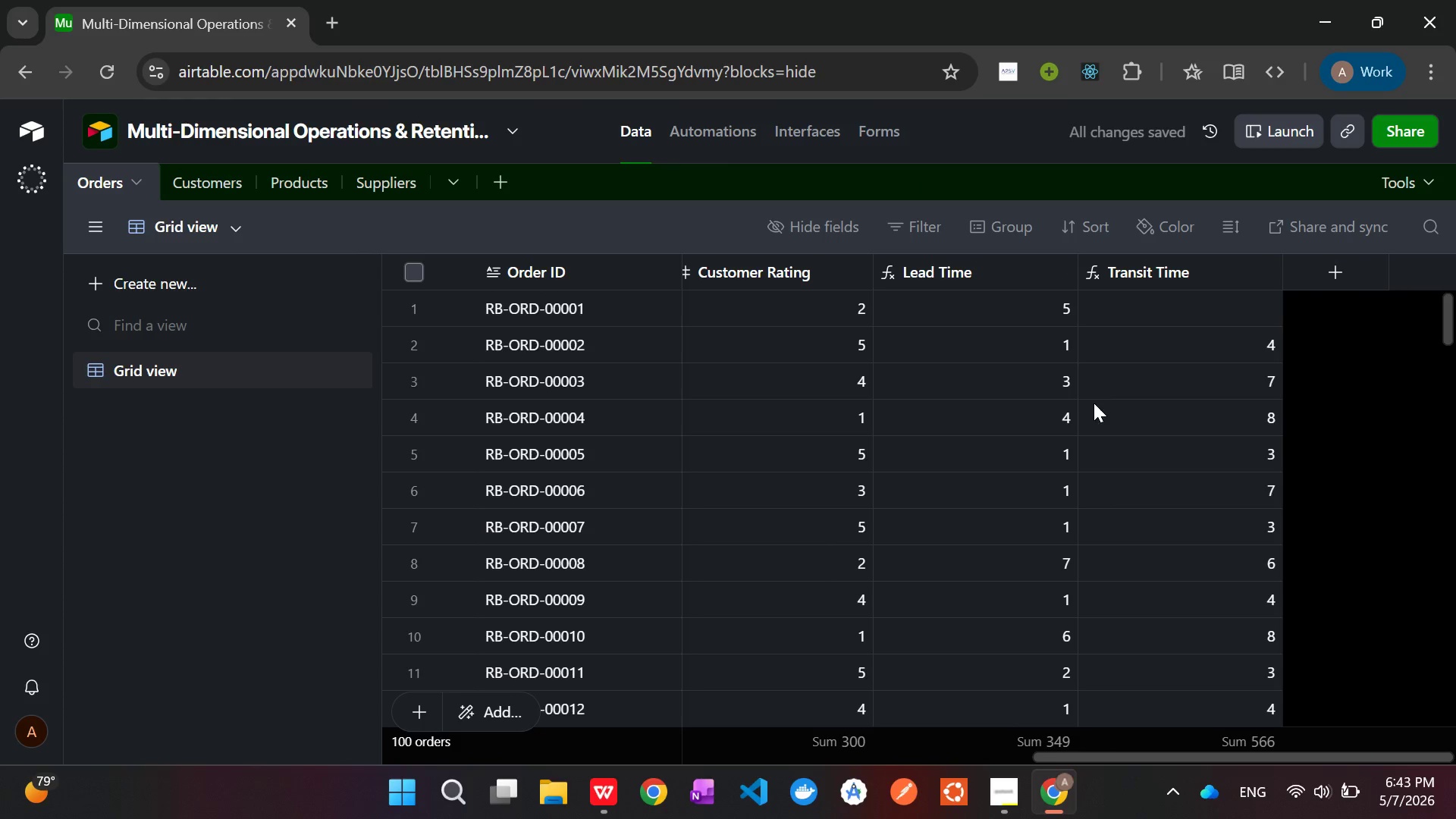 
left_click([1195, 303])
 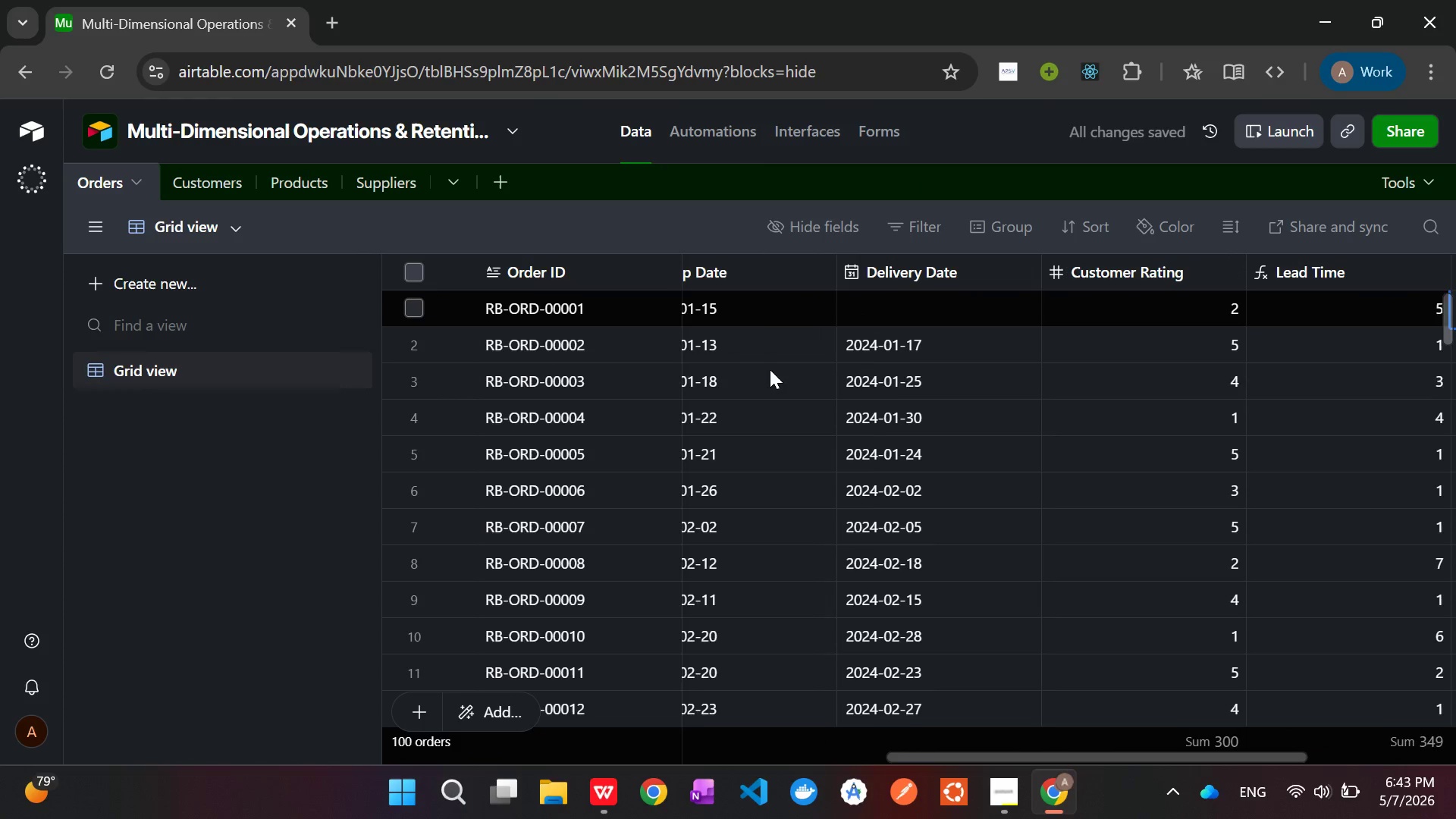 
left_click([927, 302])
 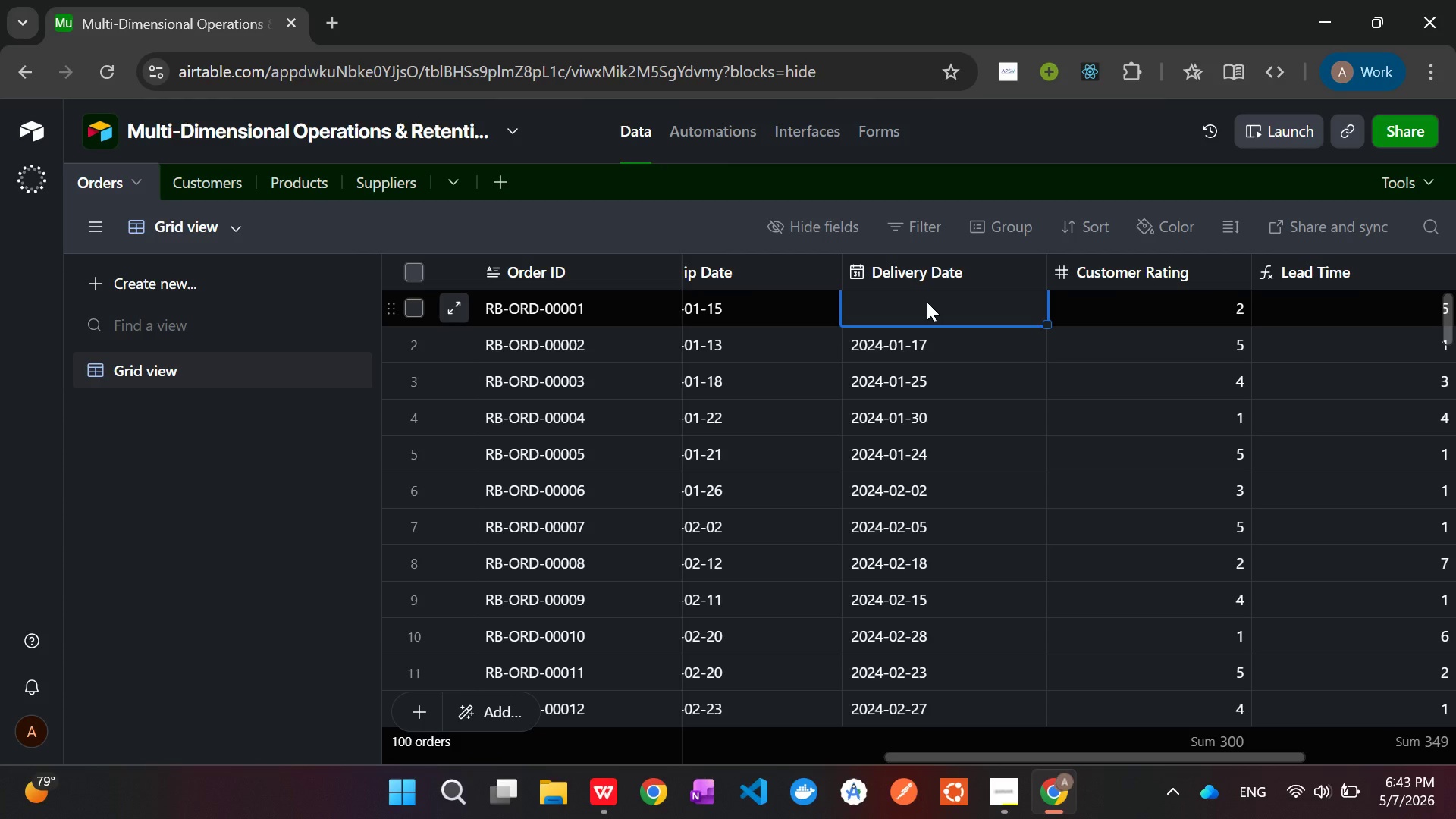 
key(Control+Z)
 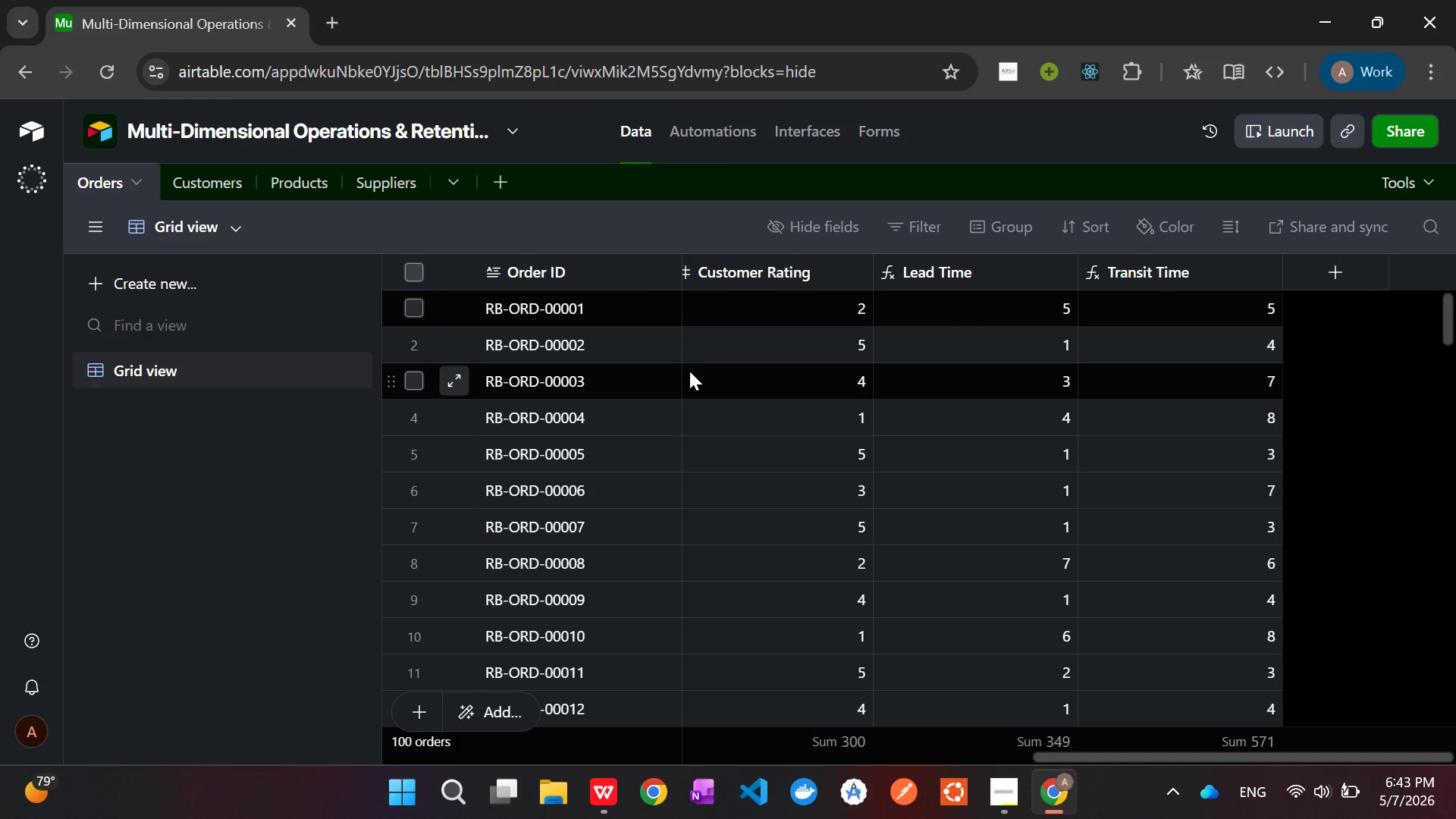 
wait(13.75)
 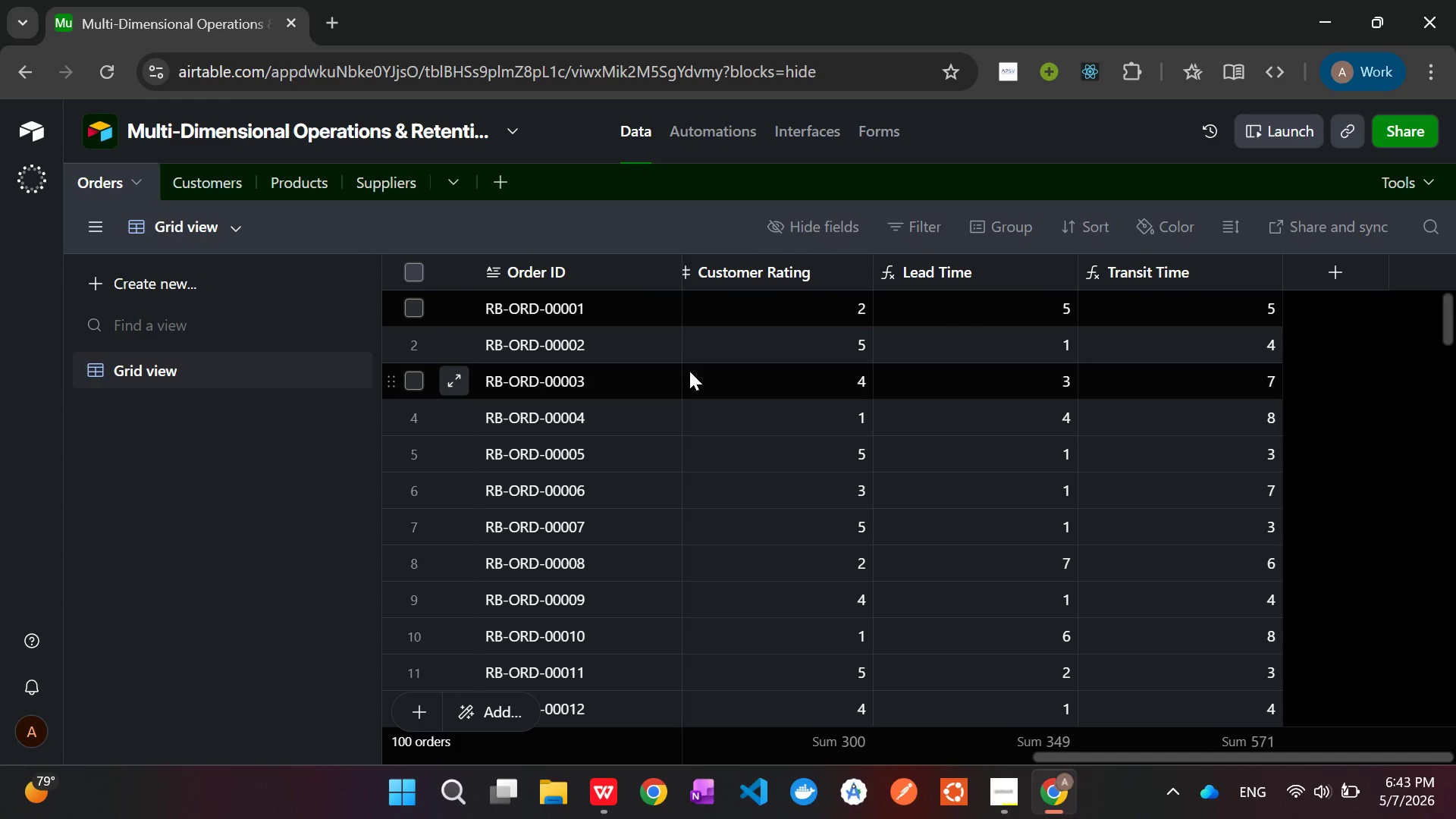 
left_click([1005, 795])